 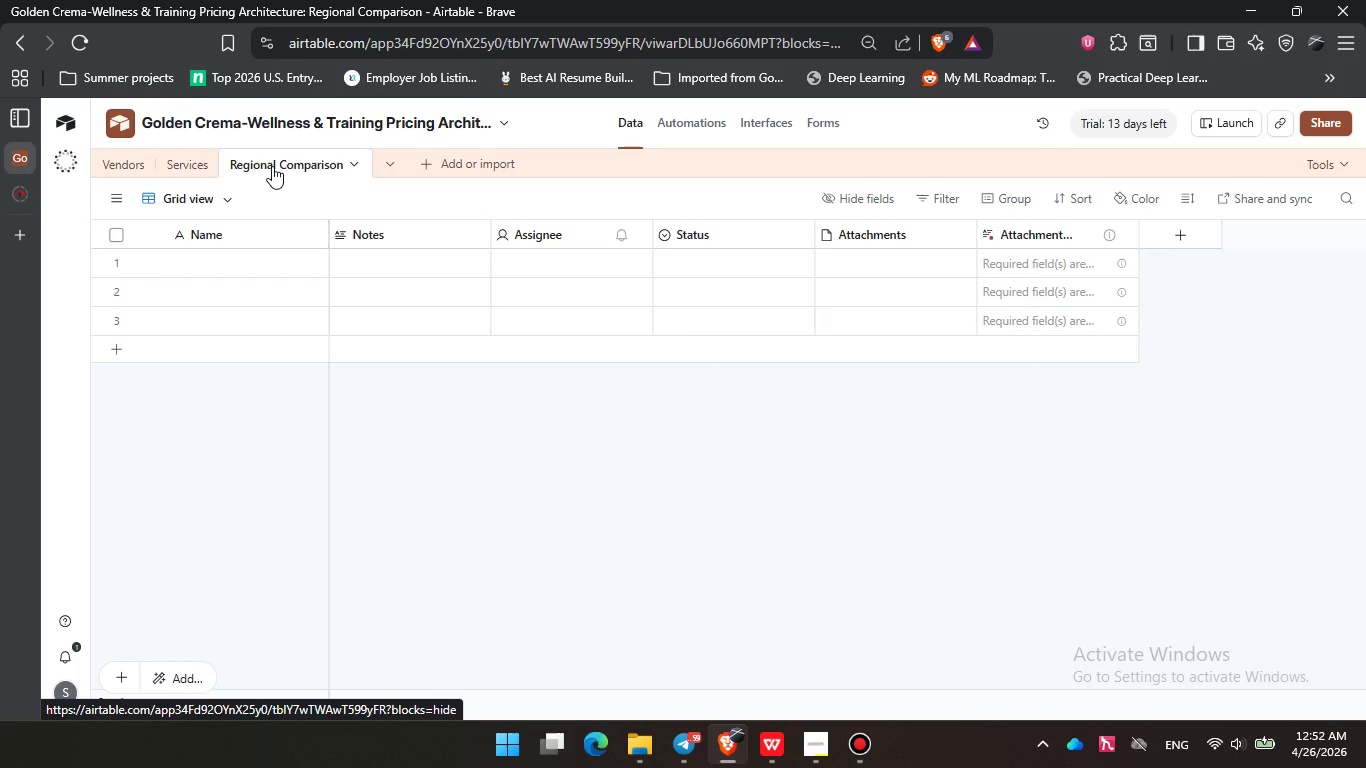 
left_click([1296, 168])
 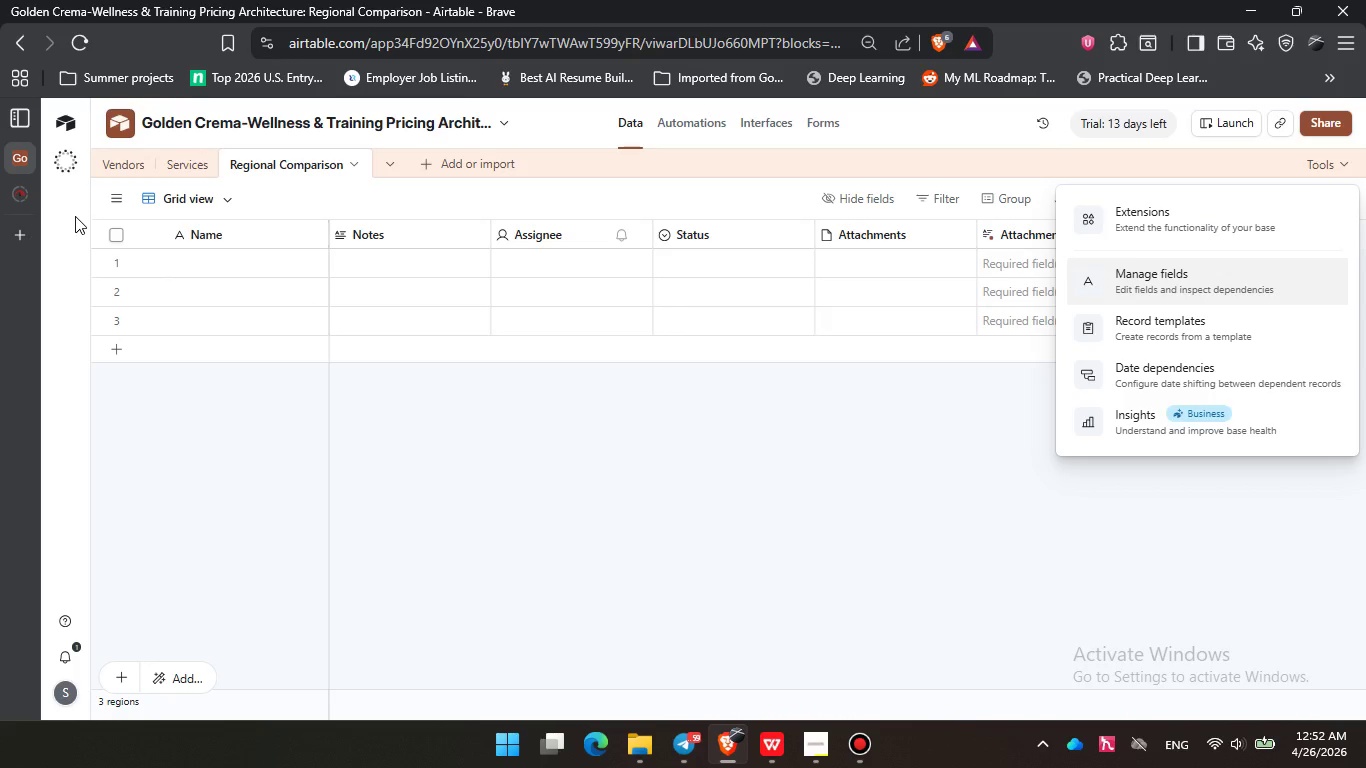 
left_click([119, 236])
 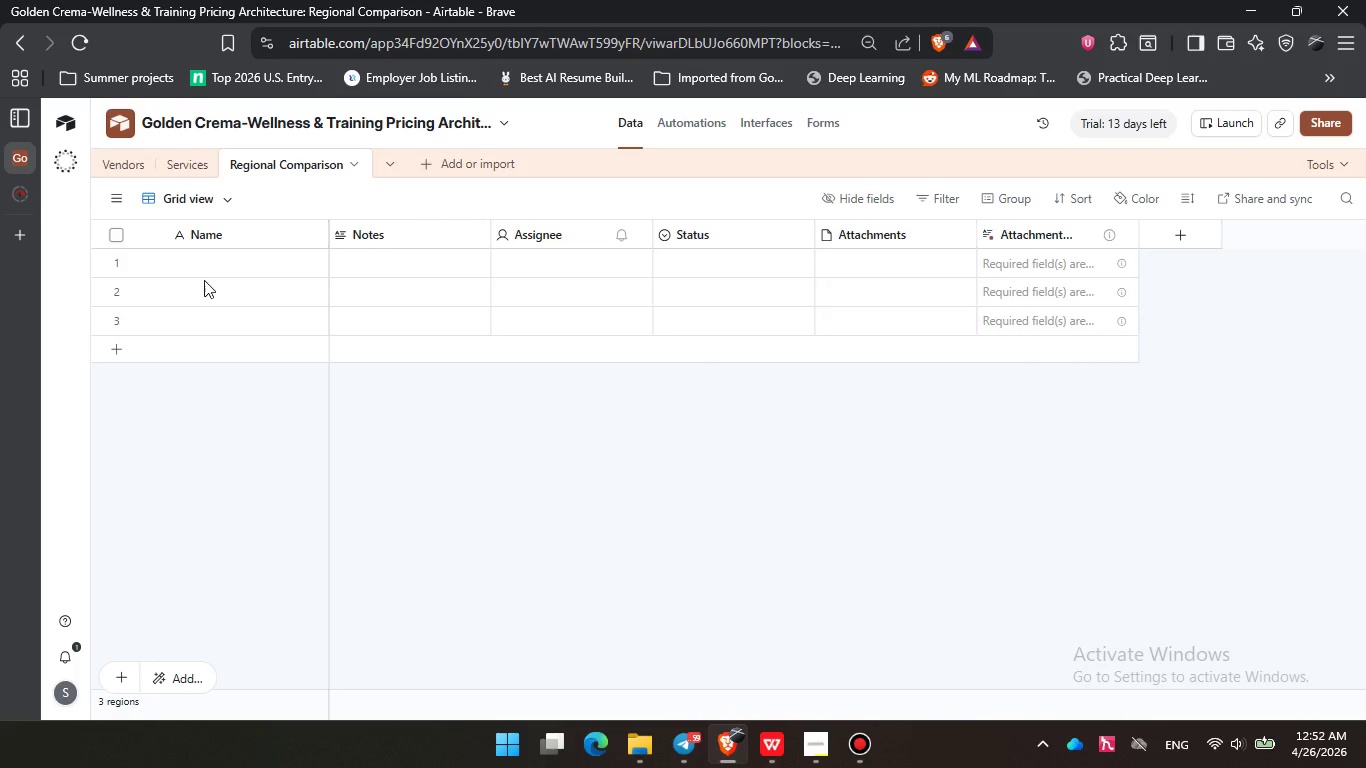 
right_click([204, 280])
 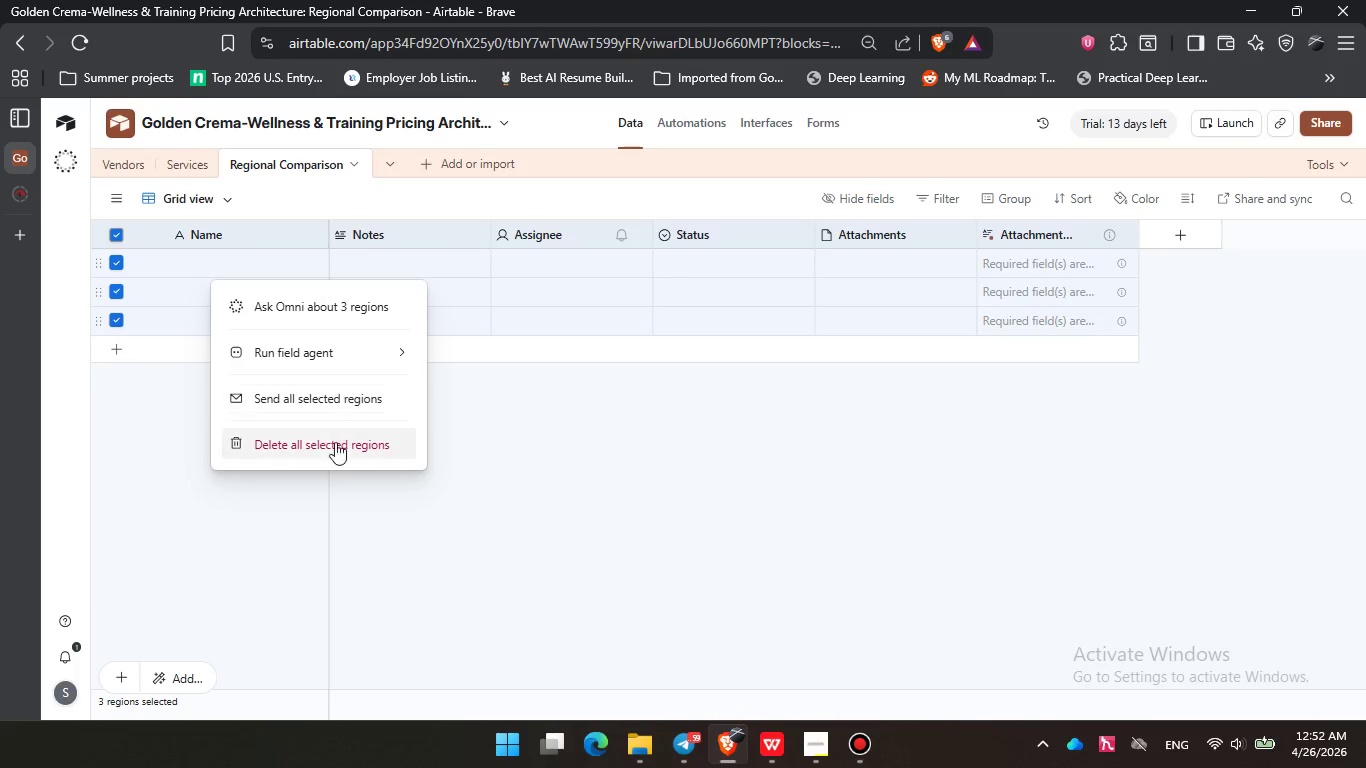 
left_click([334, 458])
 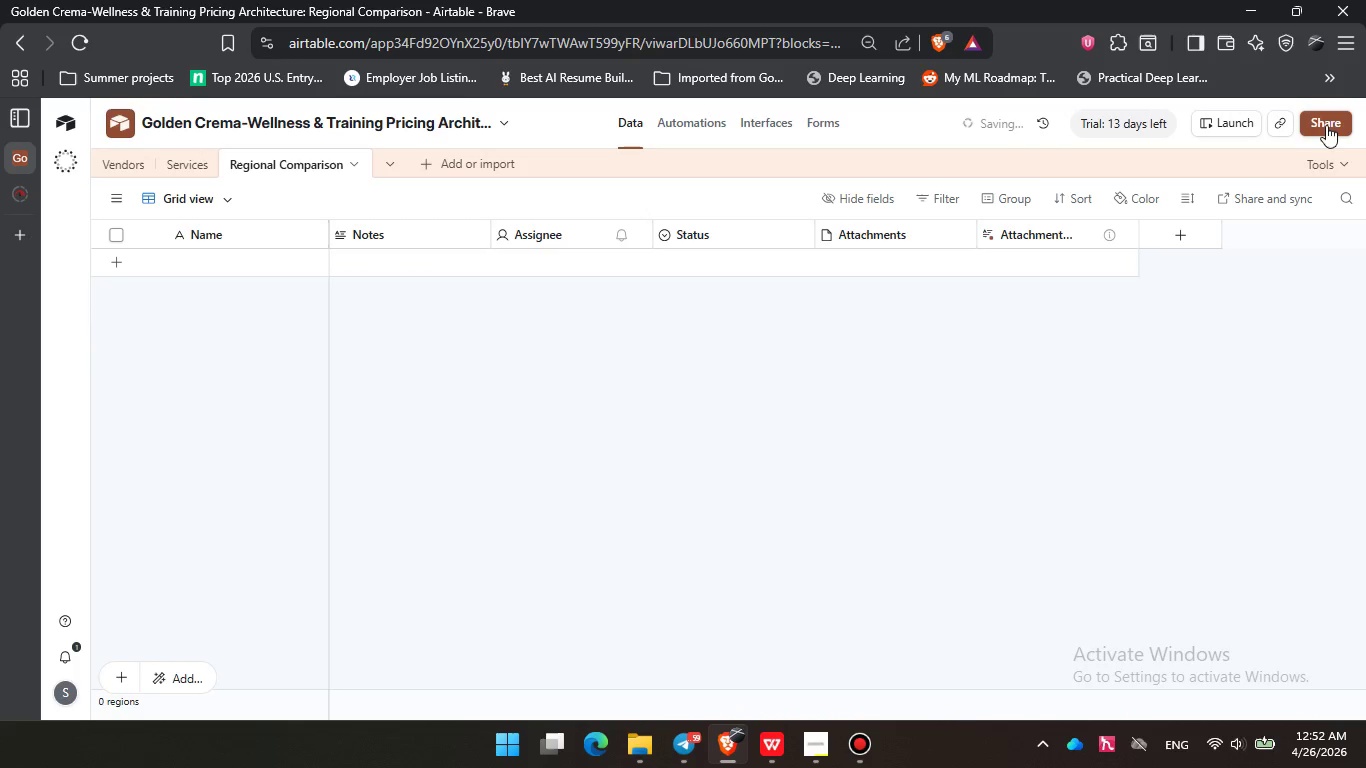 
left_click([1317, 165])
 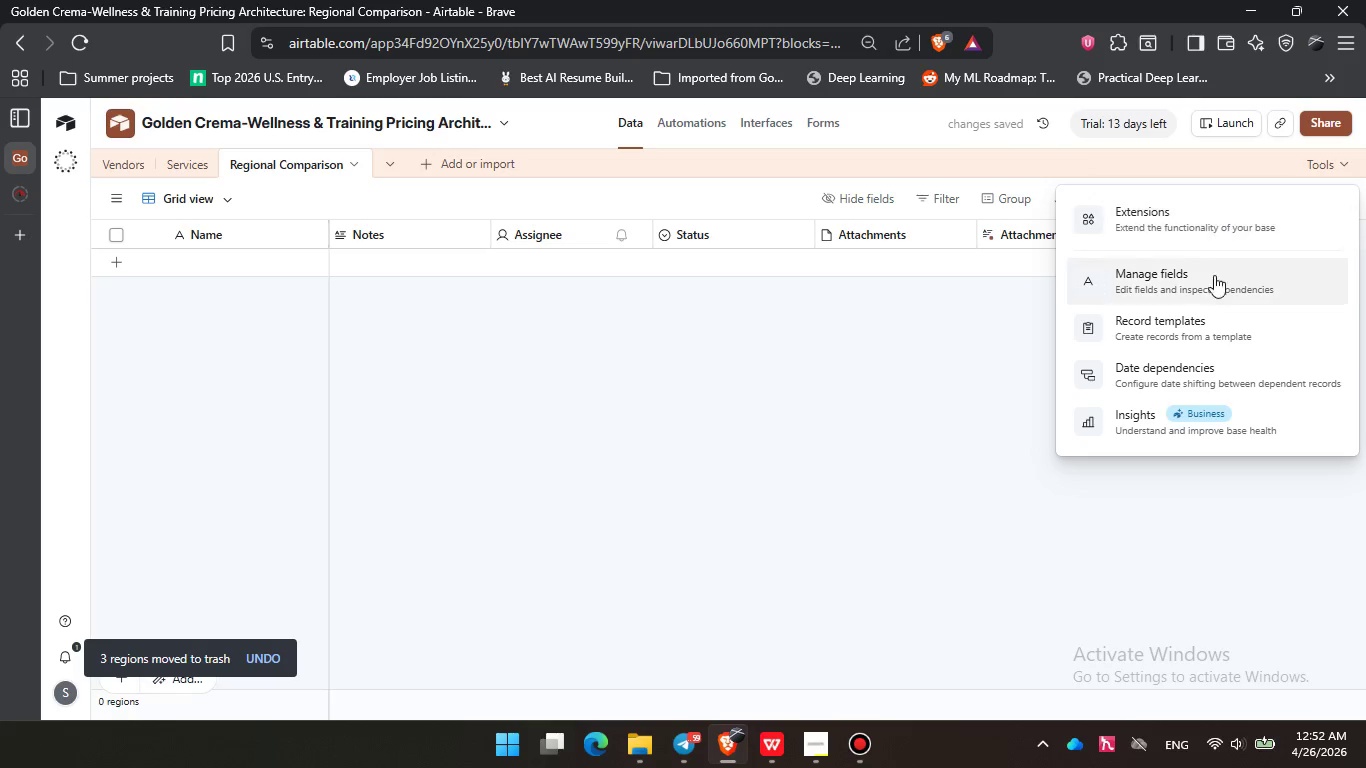 
left_click([1209, 288])
 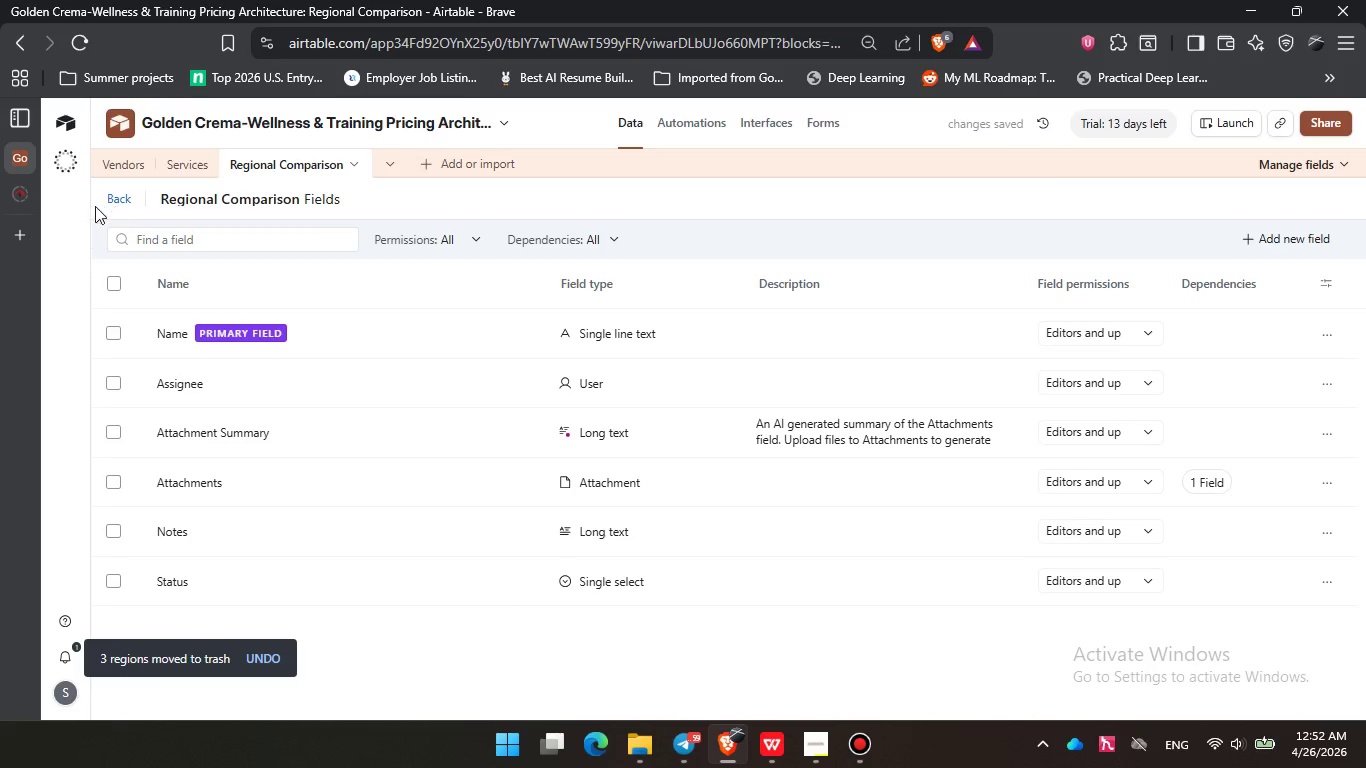 
left_click([113, 286])
 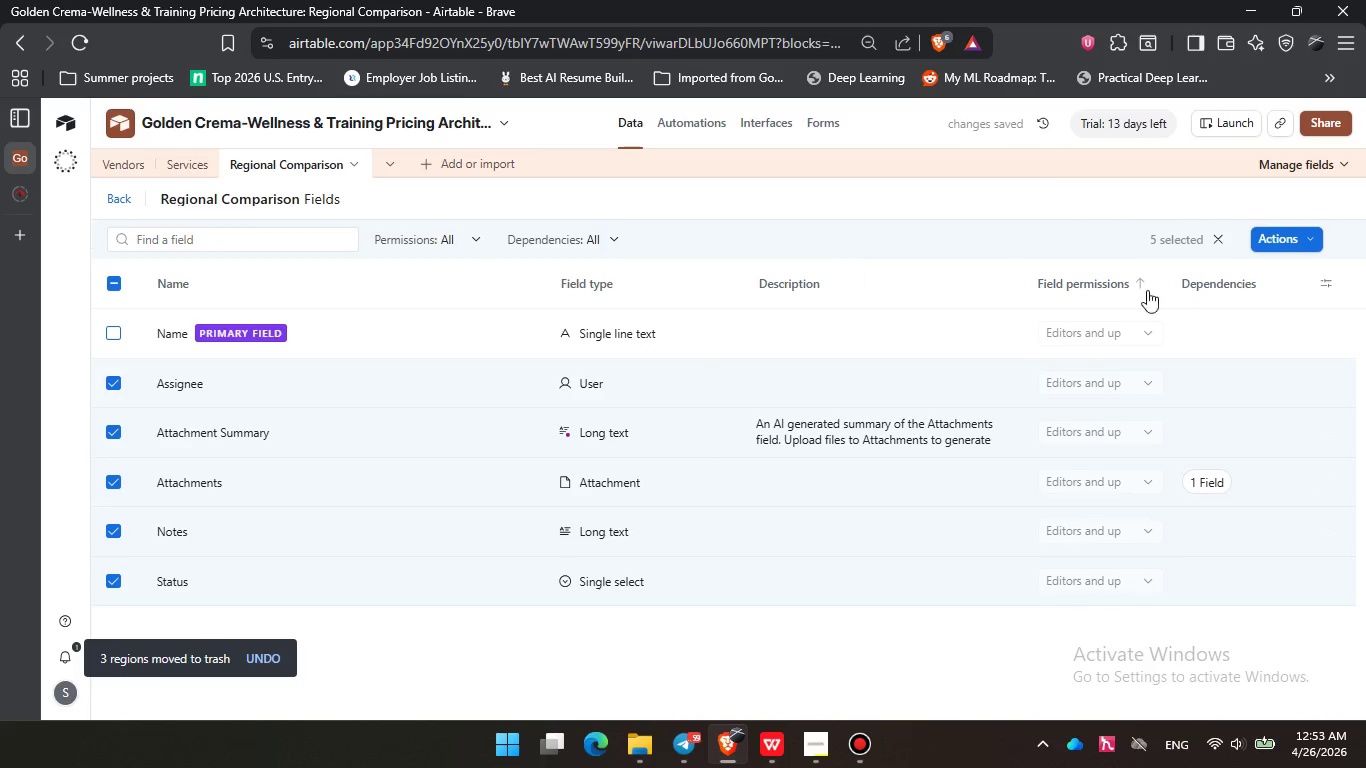 
left_click([1295, 245])
 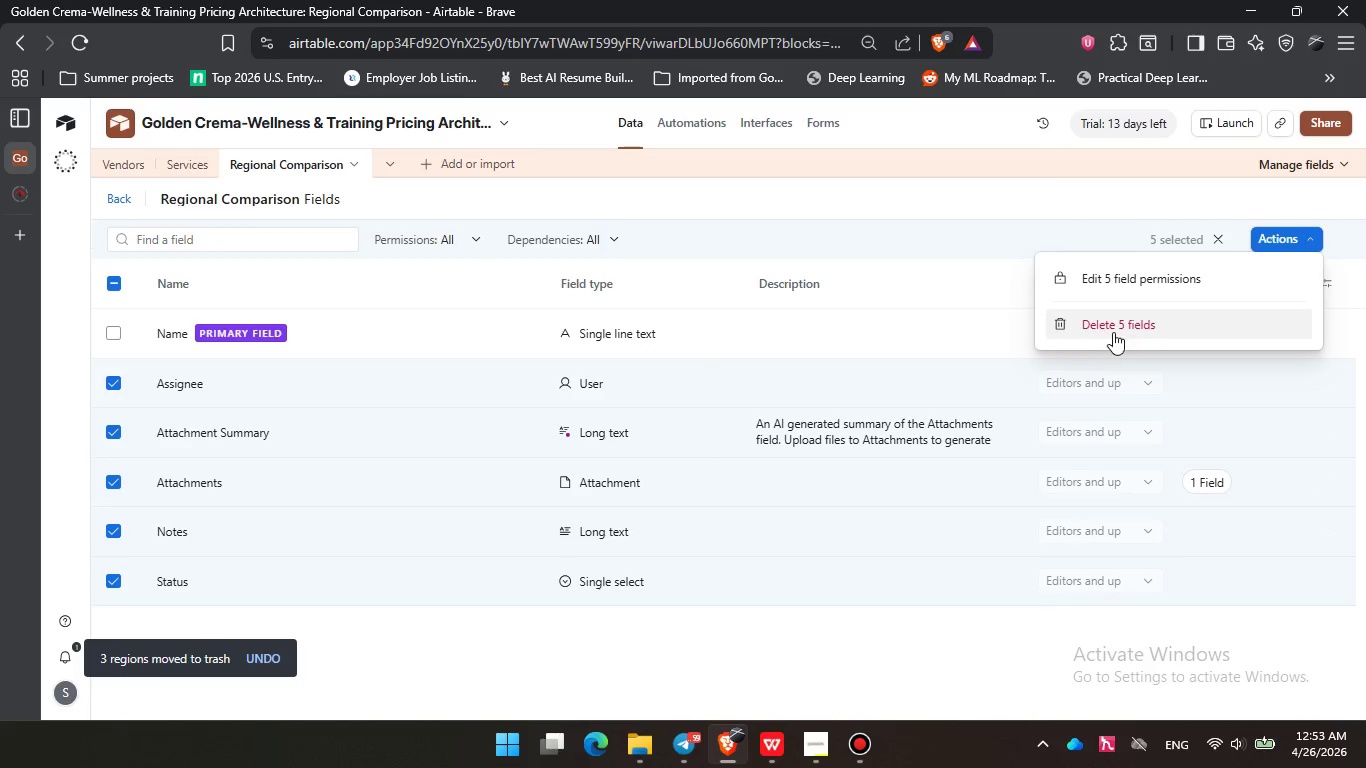 
left_click([1114, 330])
 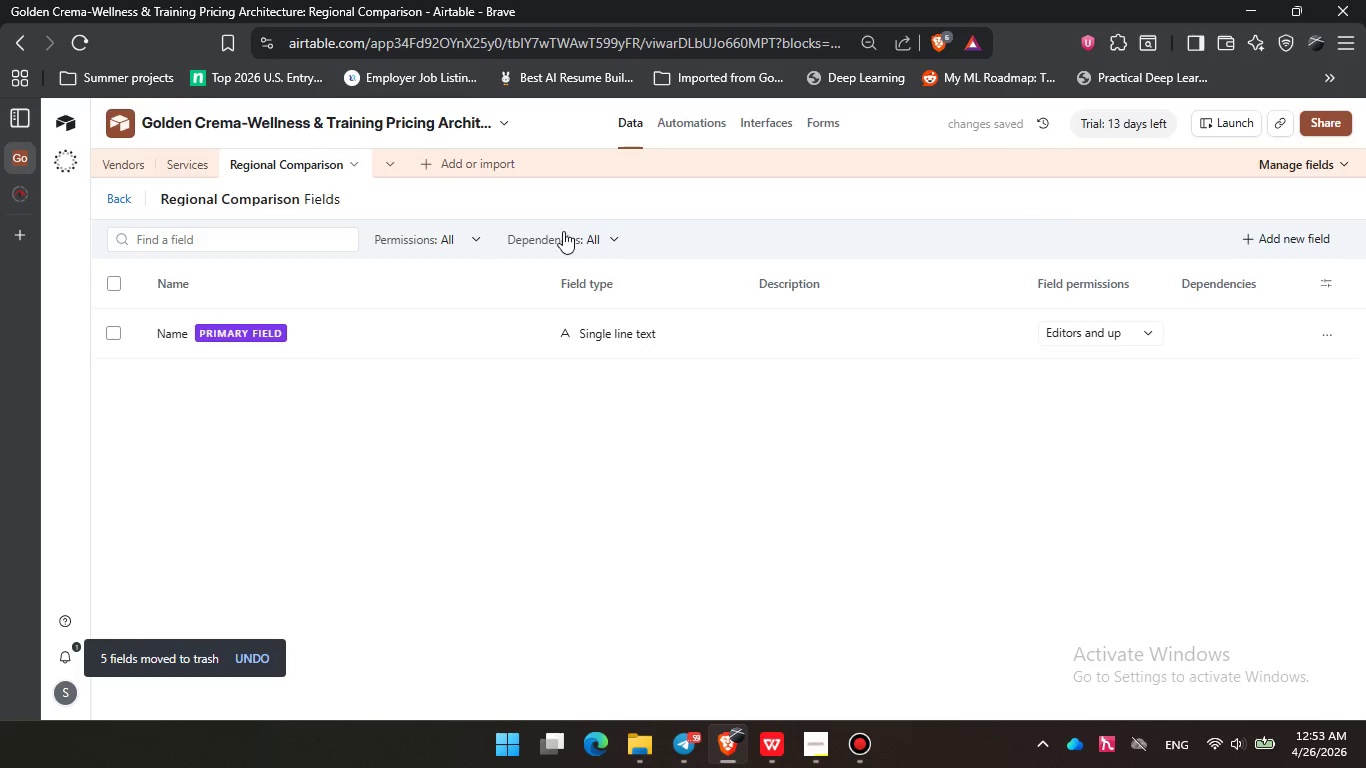 
left_click([163, 341])
 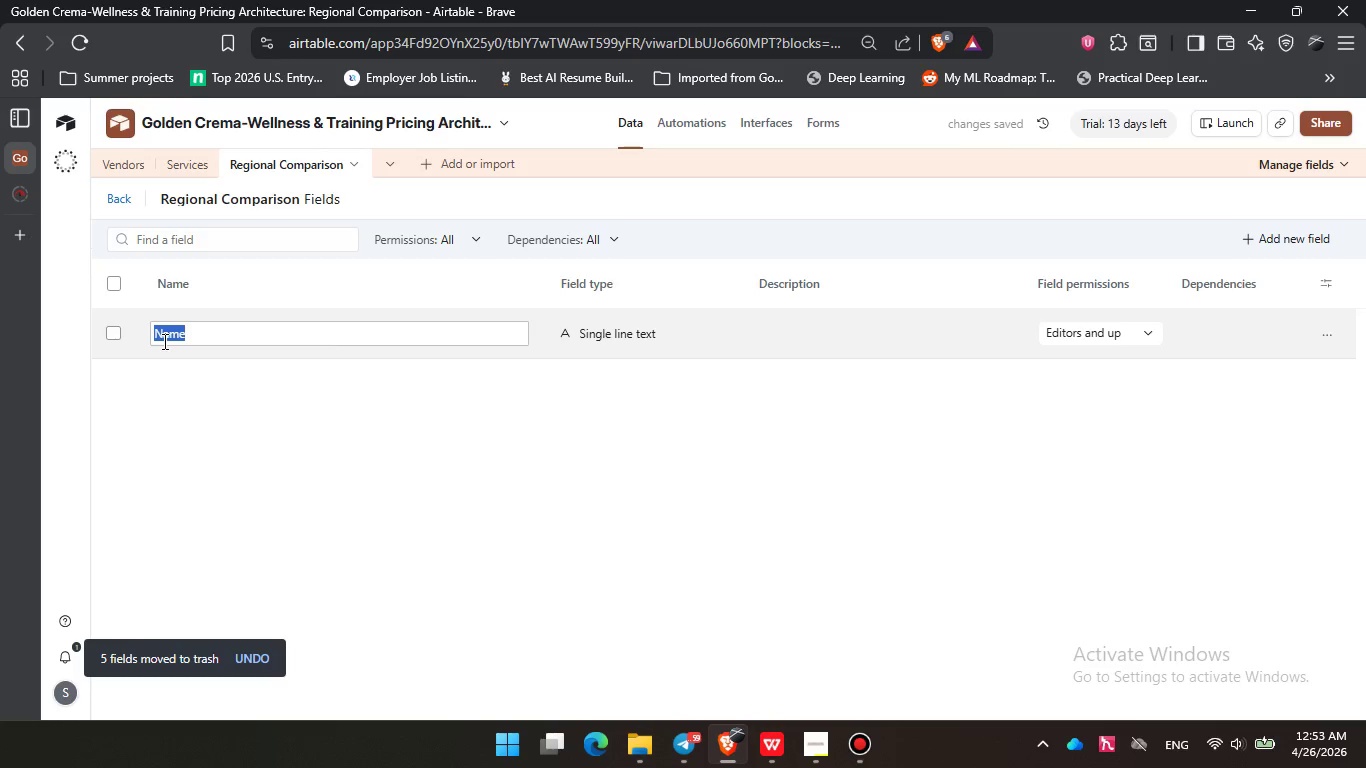 
type(Serivice)
key(Backspace)
key(Backspace)
key(Backspace)
key(Backspace)
key(Backspace)
key(Backspace)
key(Backspace)
type(ervice ID)
 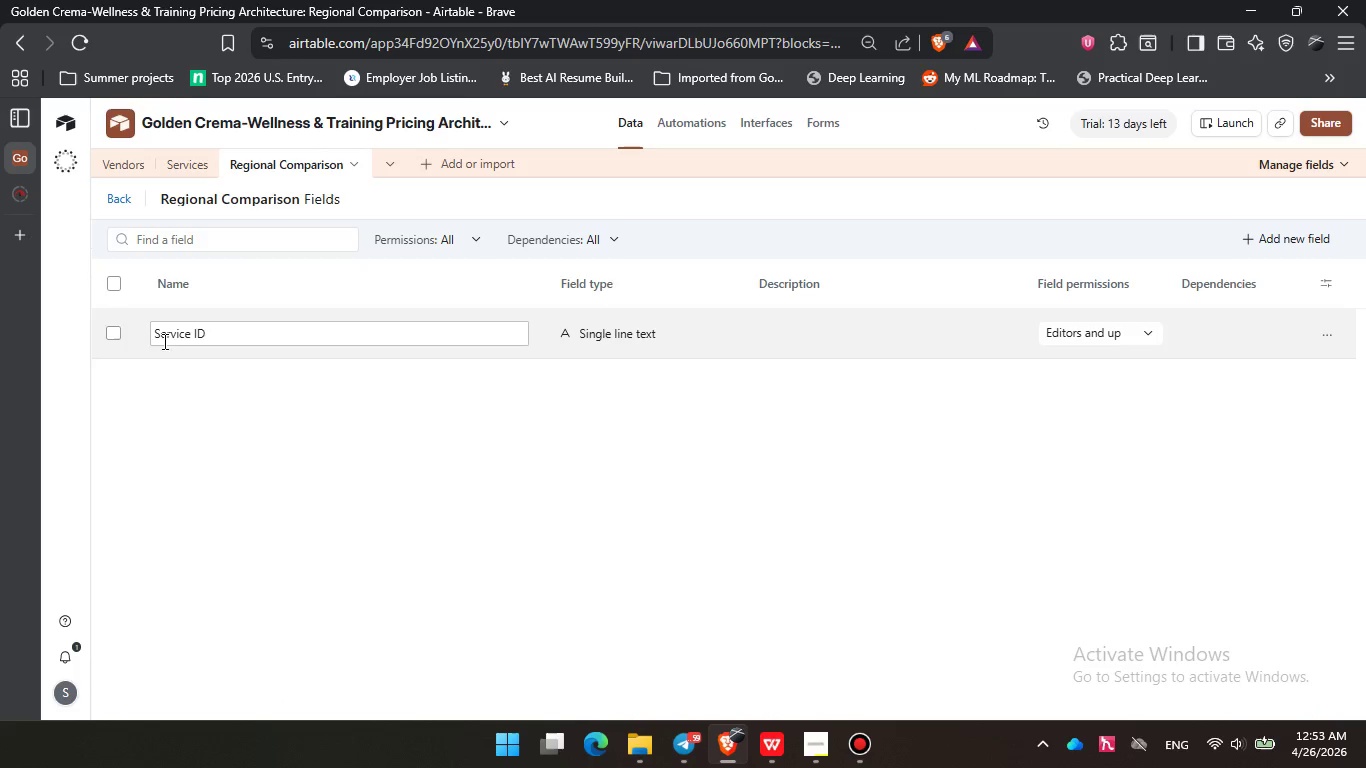 
left_click([303, 415])
 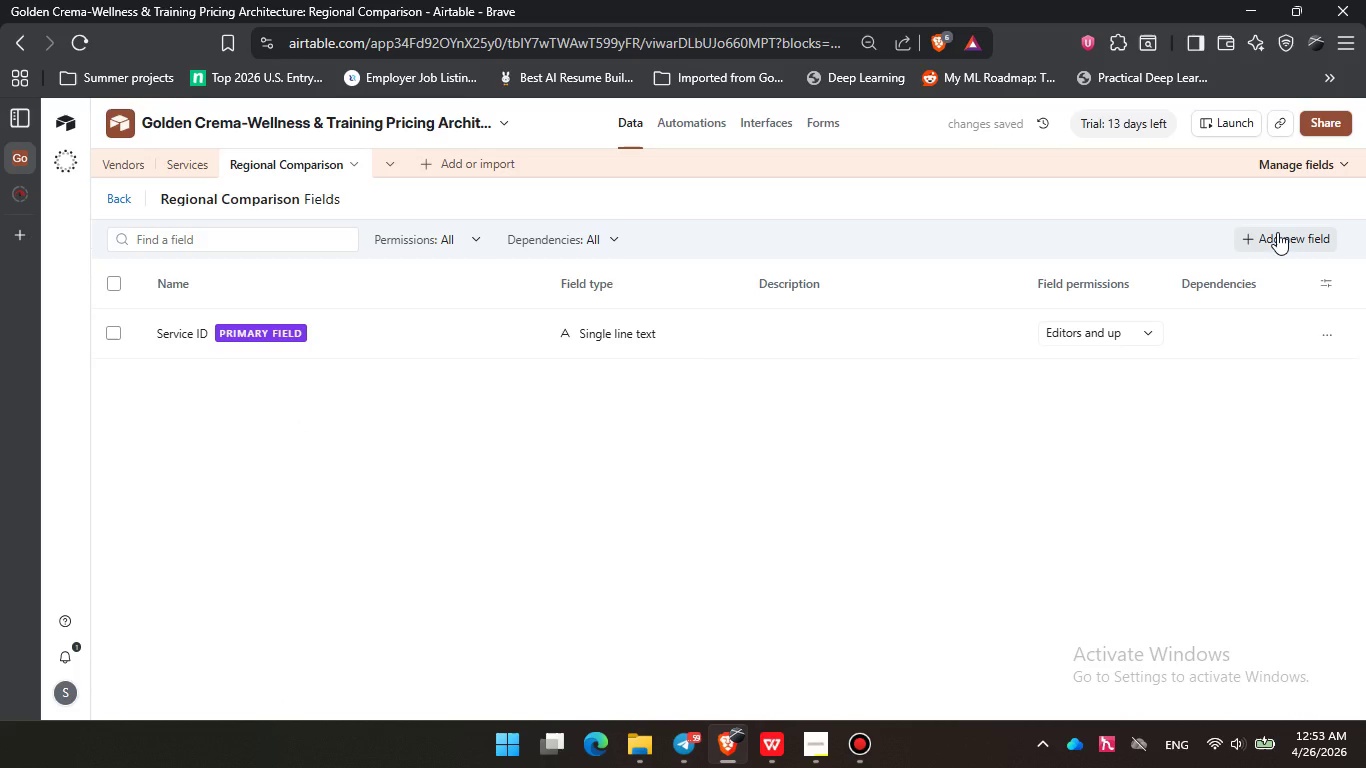 
left_click([1277, 232])
 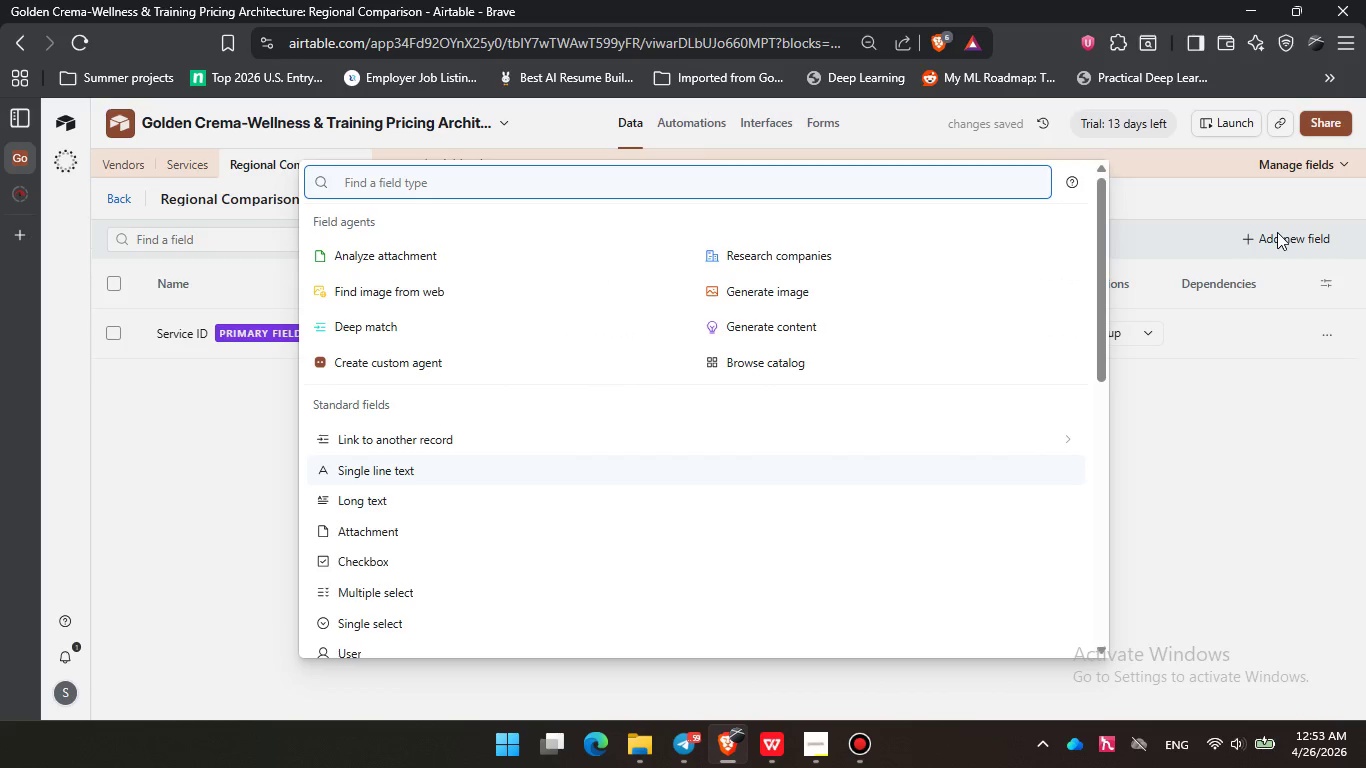 
type(sin)
 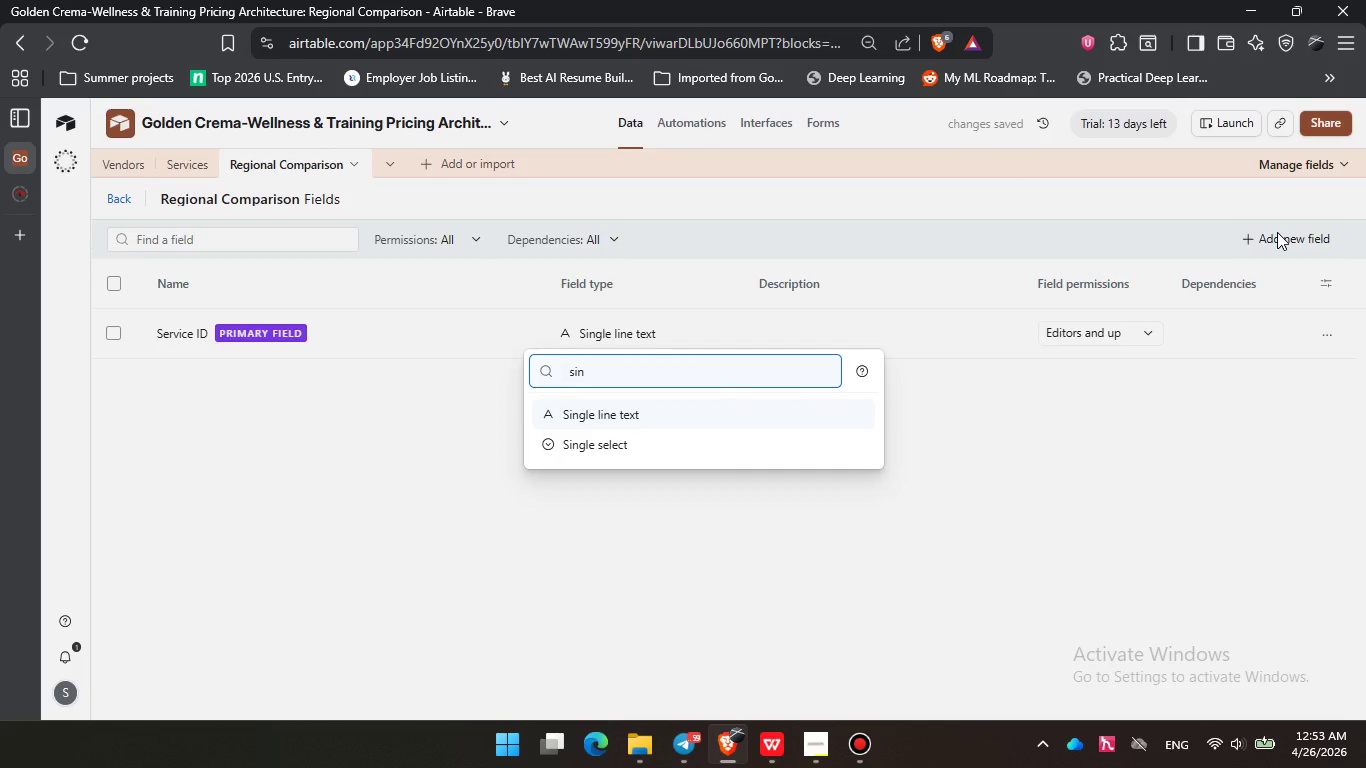 
key(Enter)
 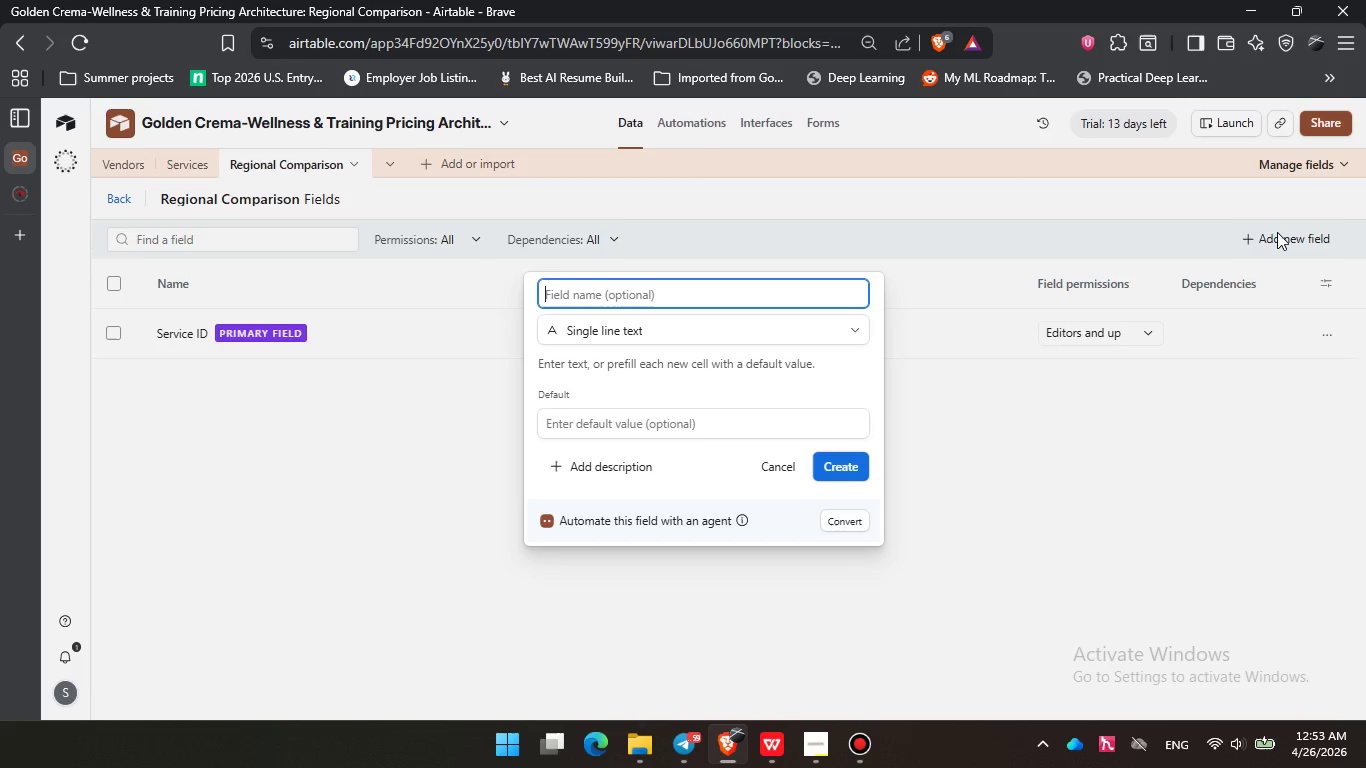 
type(Vendor Naem)
key(Backspace)
key(Backspace)
type(me)
 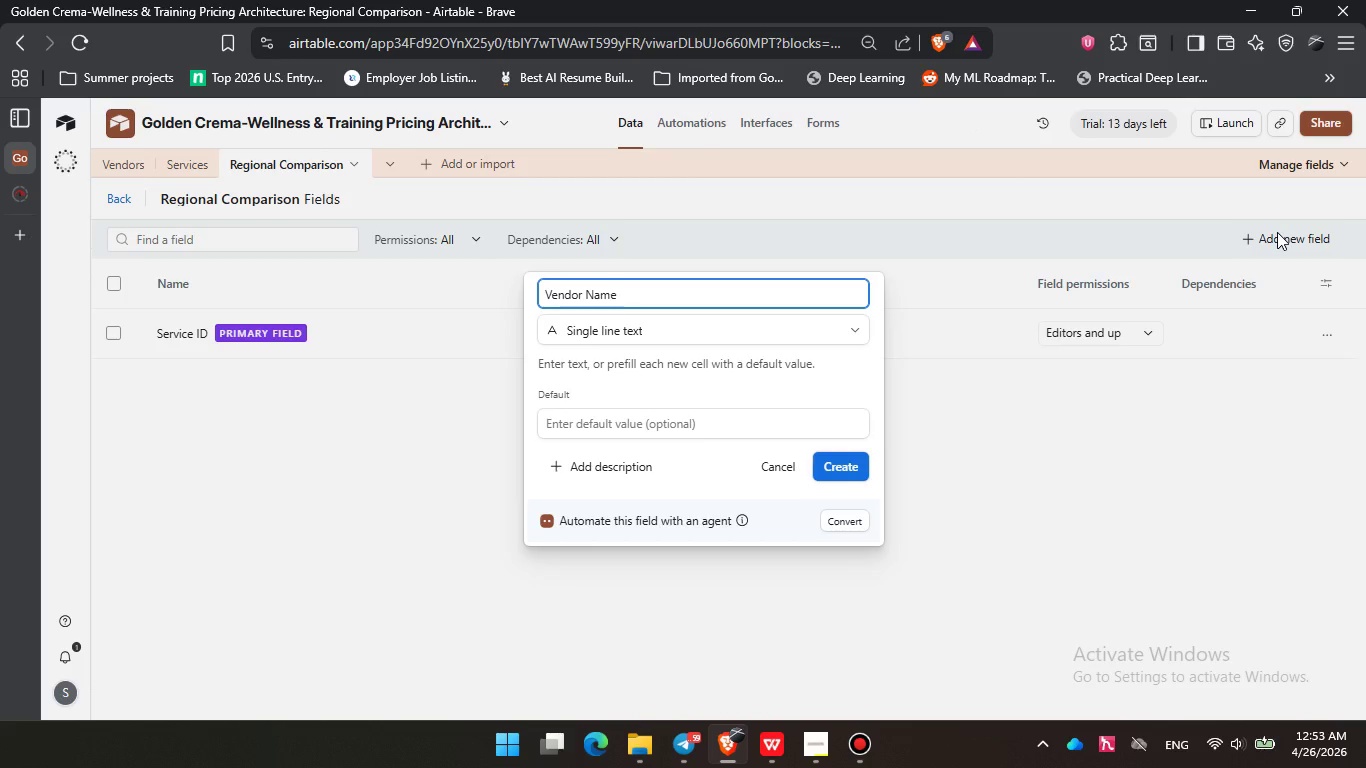 
key(Enter)
 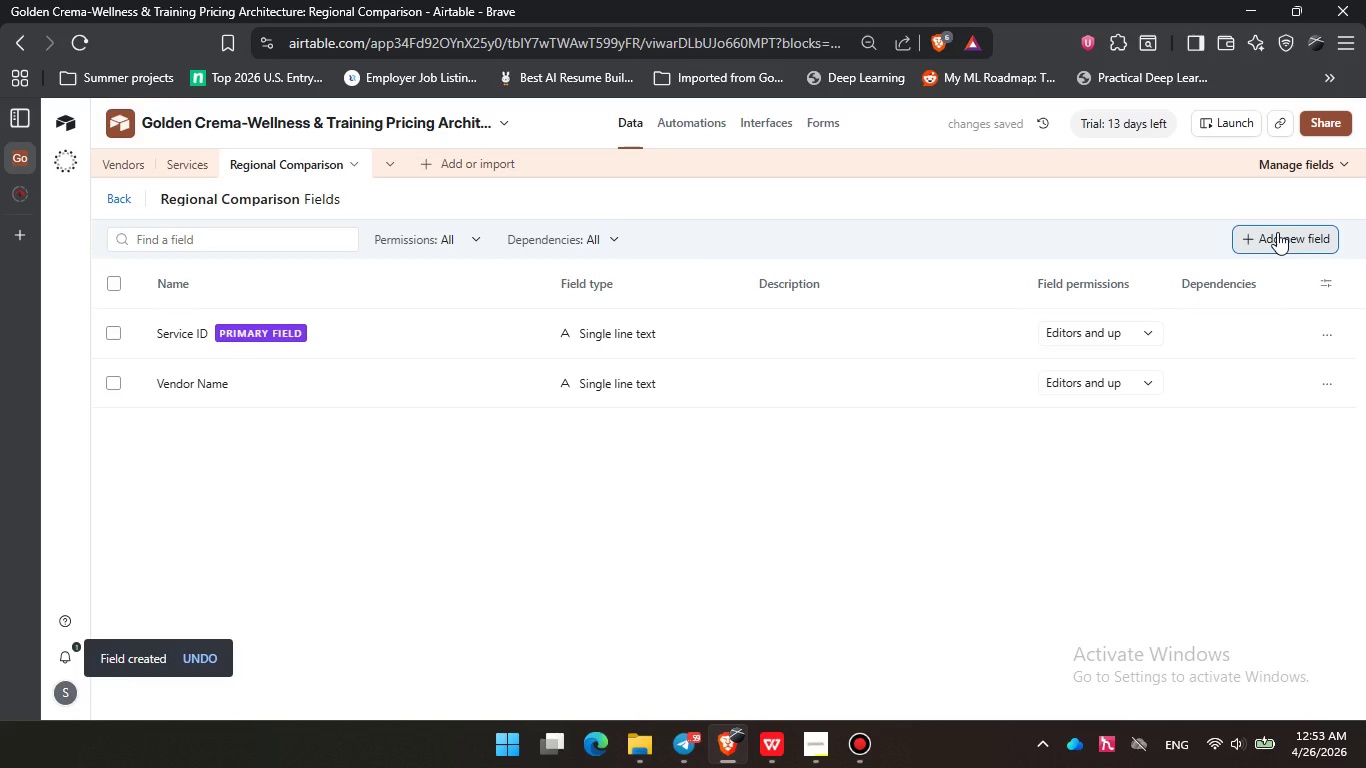 
left_click([1275, 232])
 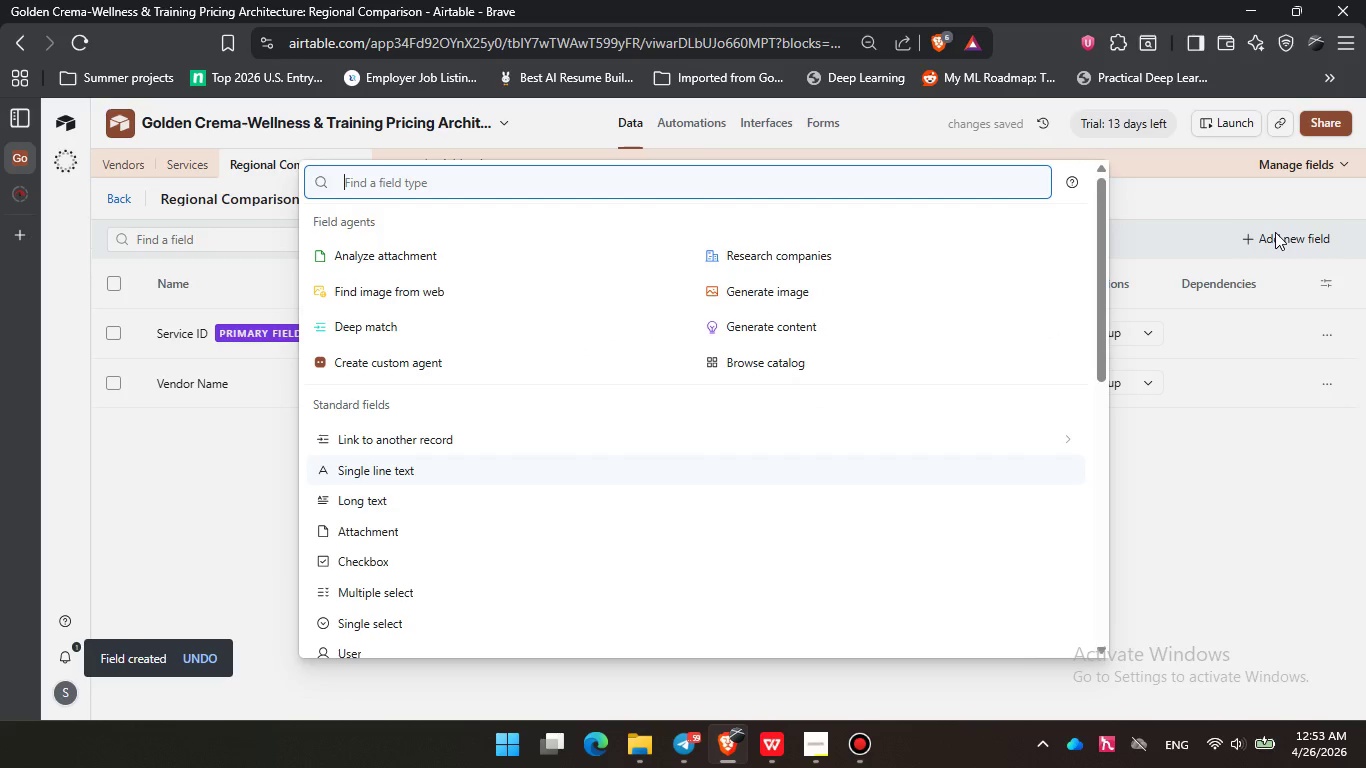 
type(sin)
 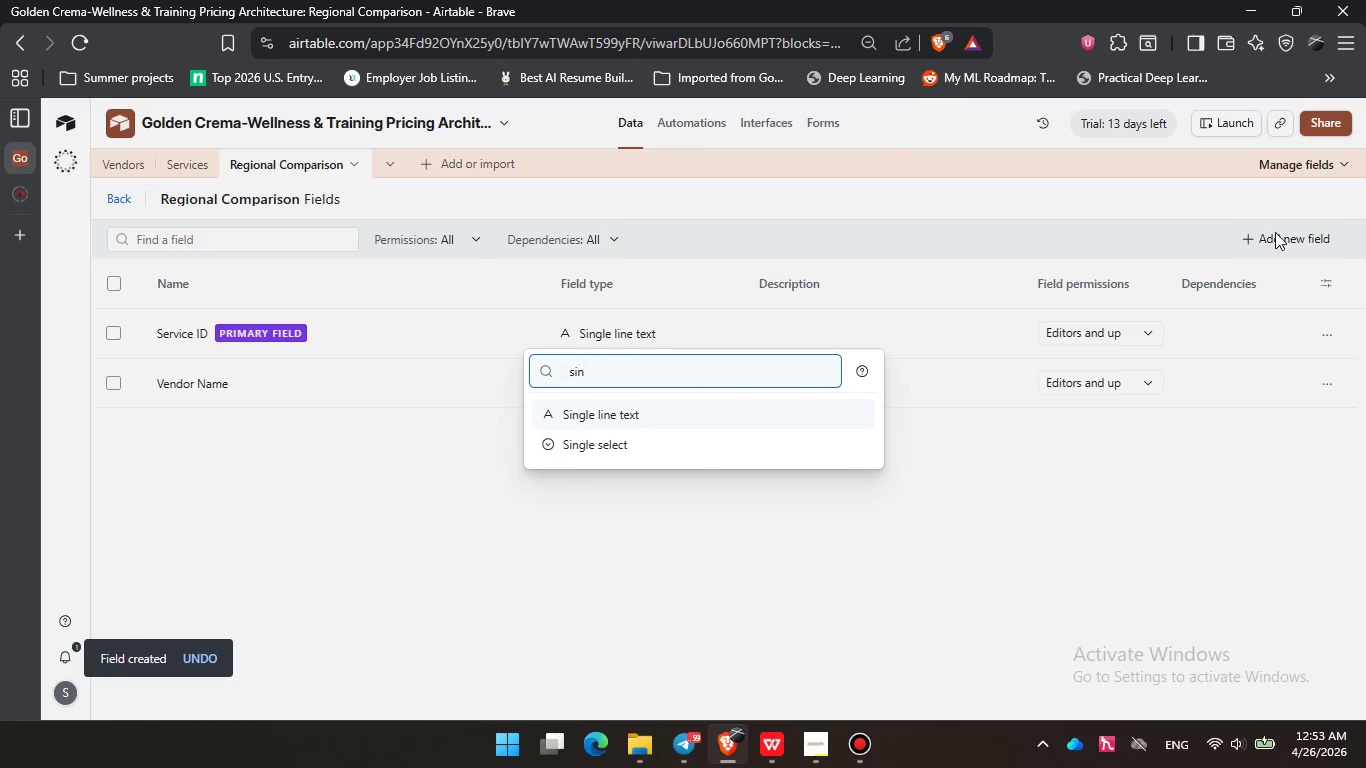 
key(ArrowDown)
 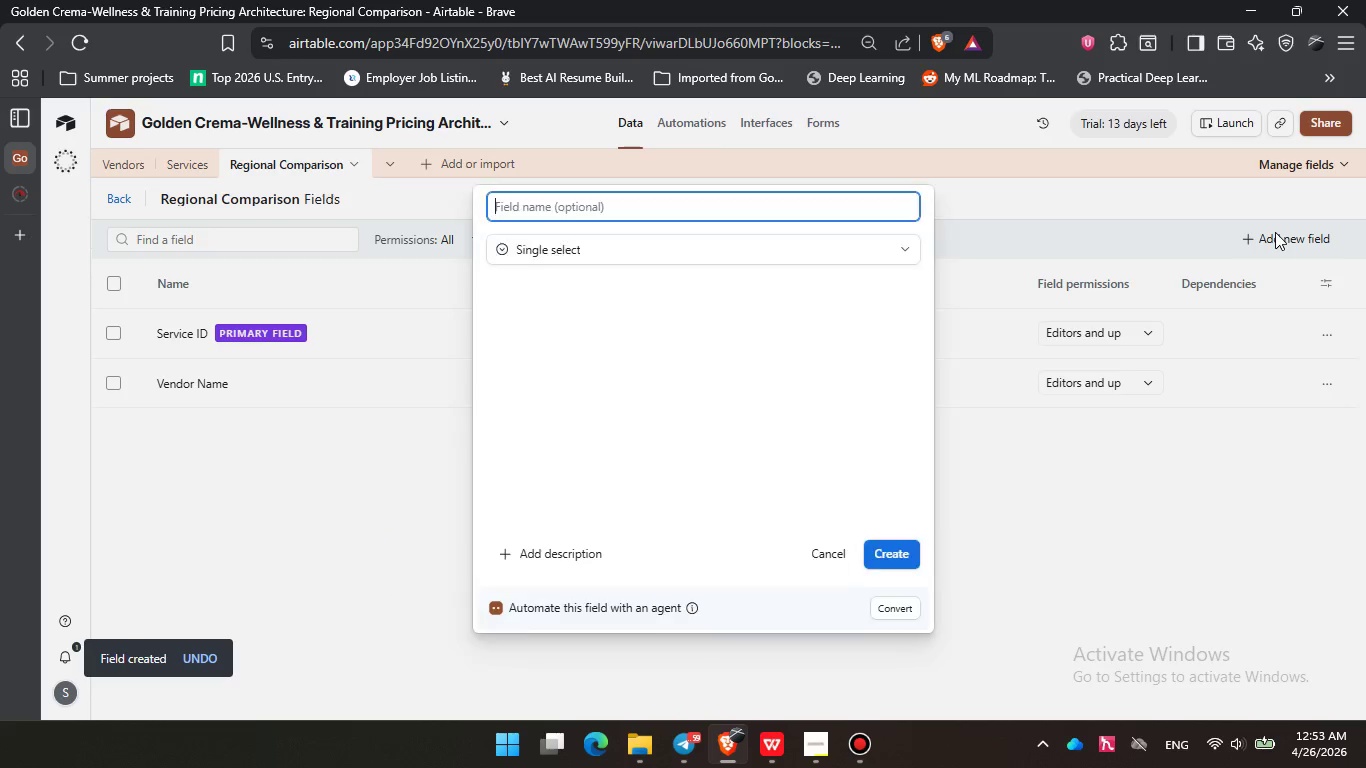 
key(Enter)
 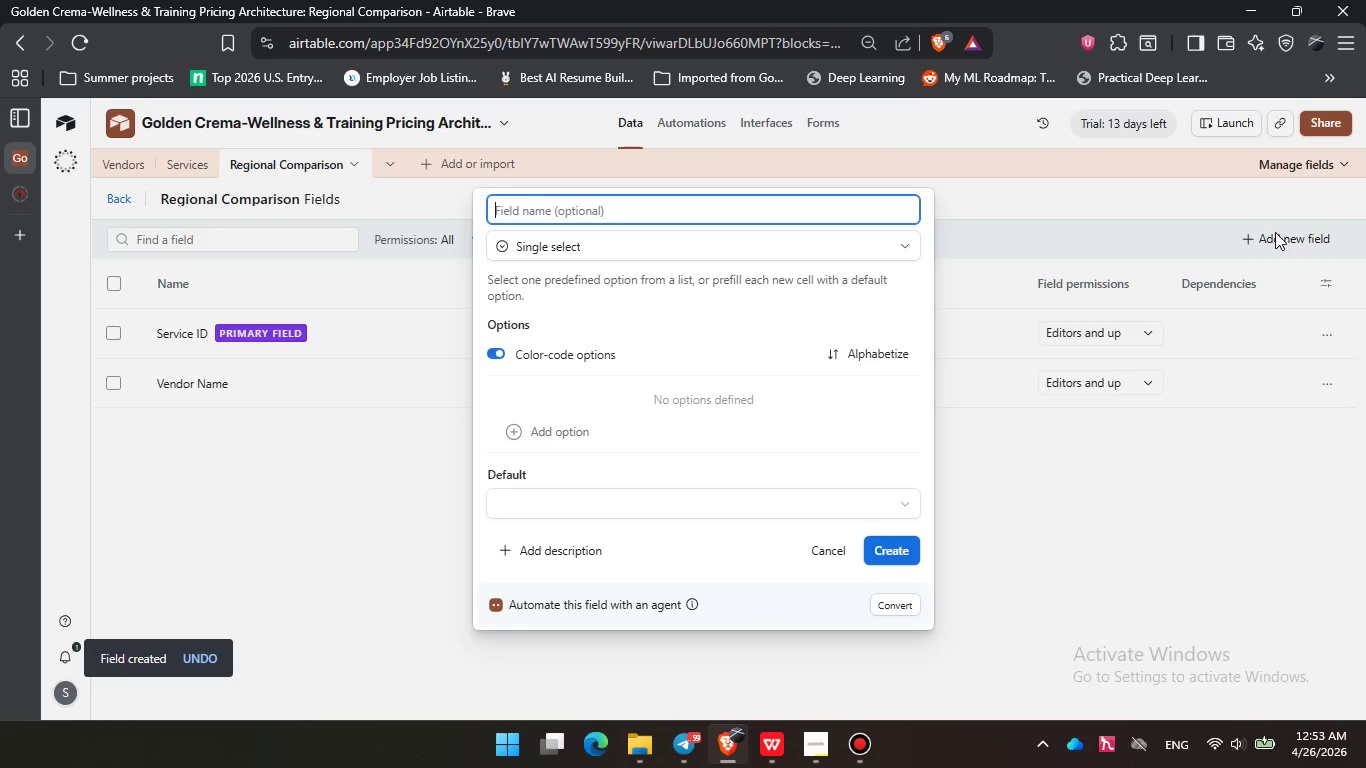 
type(Service Name)
 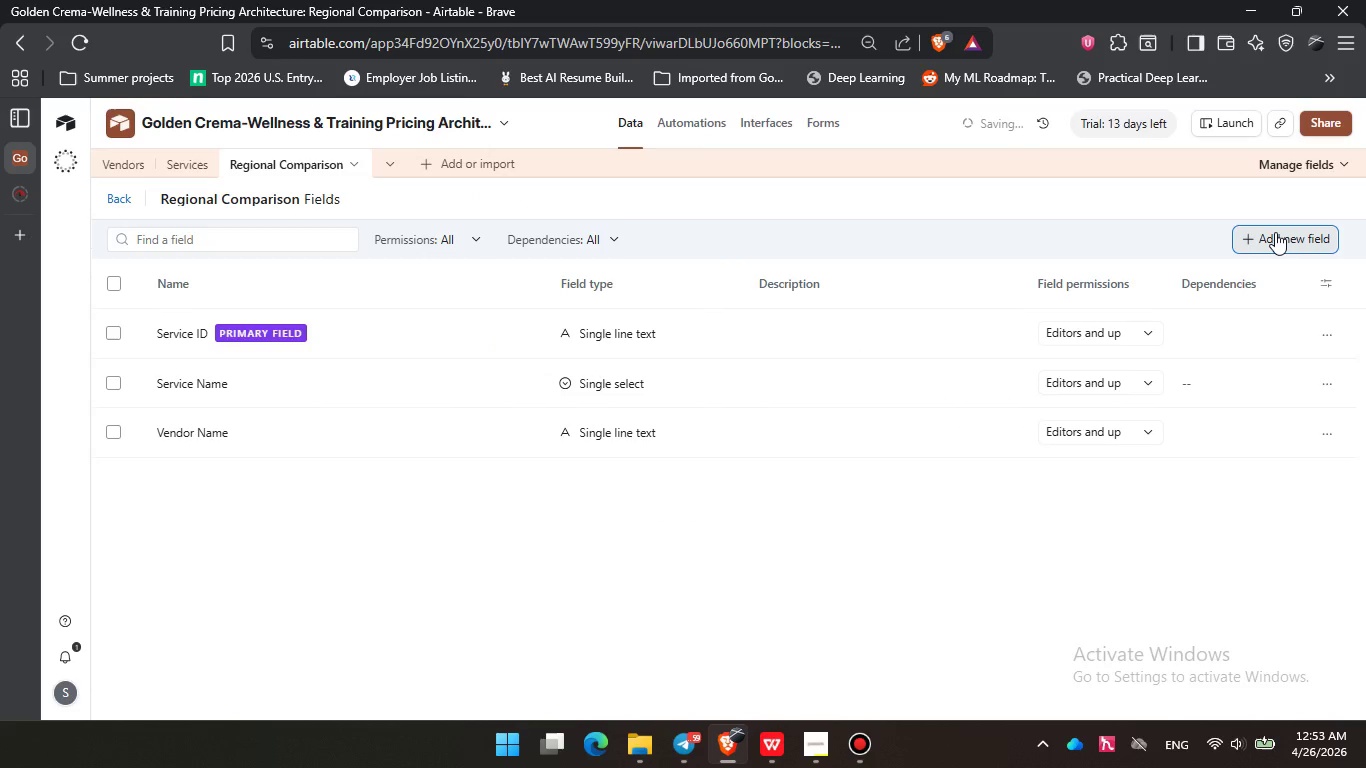 
hold_key(key=Enter, duration=20.73)
 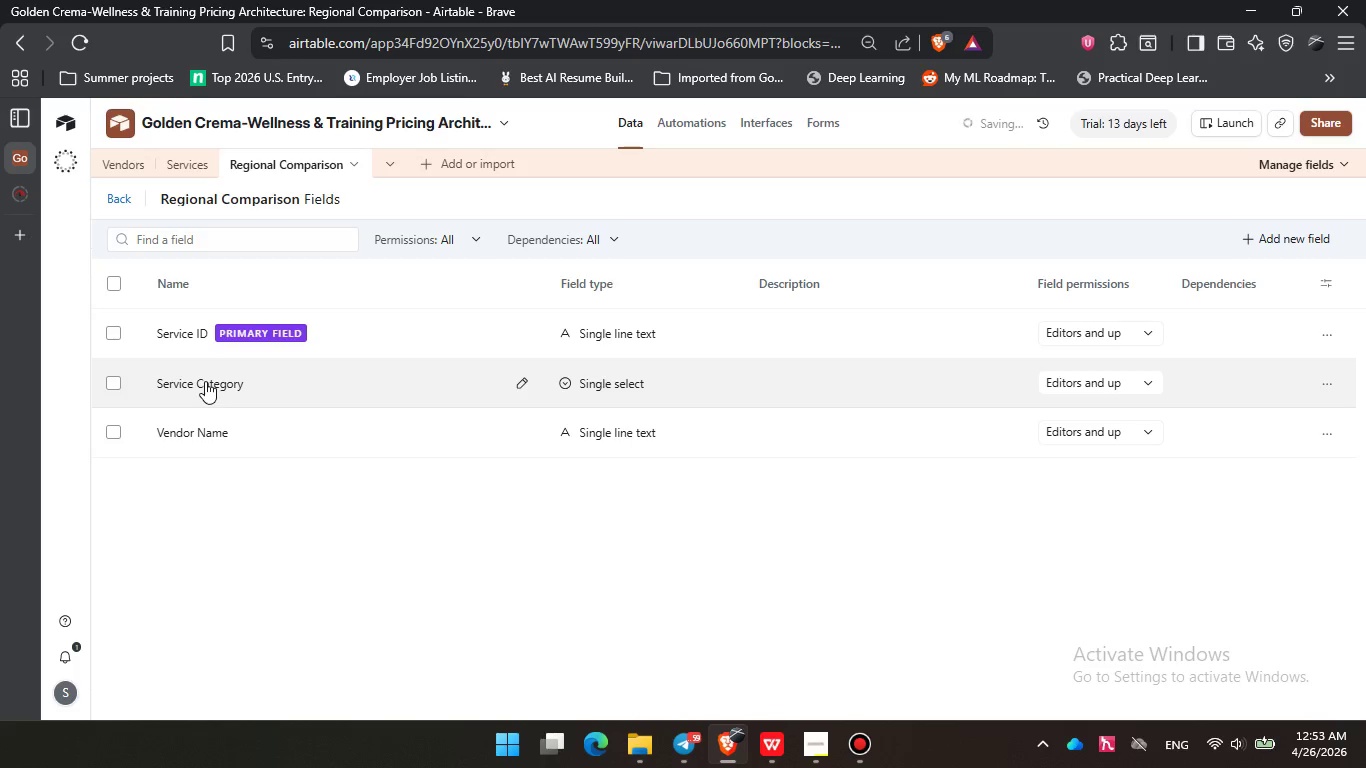 
left_click([222, 369])
 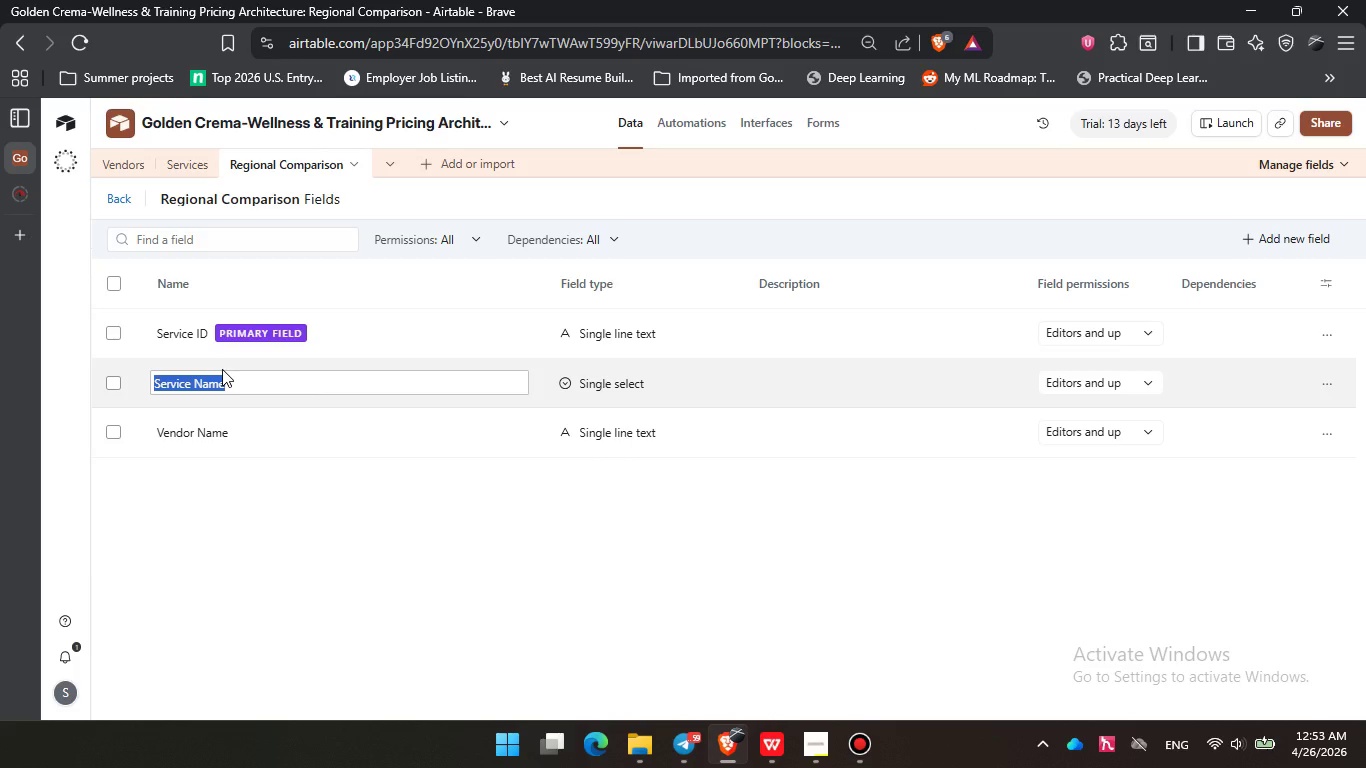 
double_click([205, 381])
 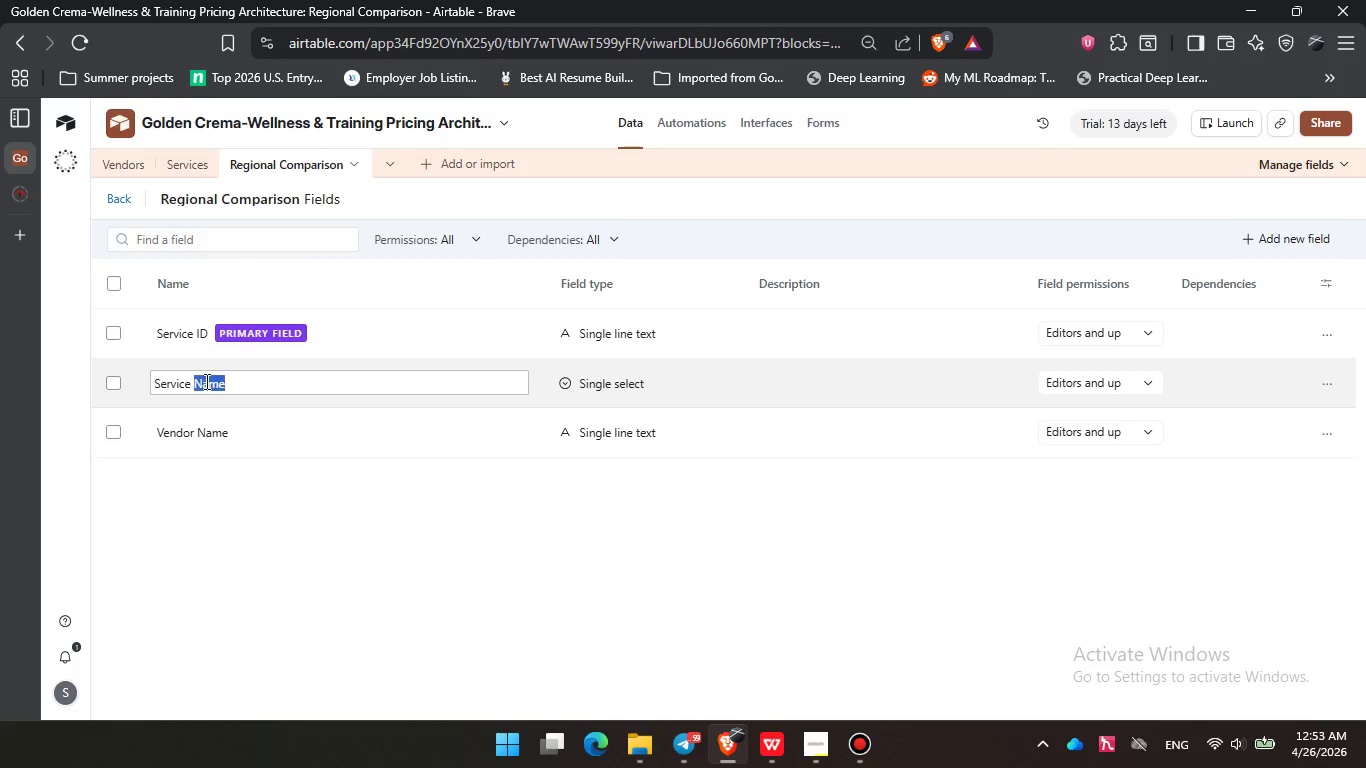 
triple_click([205, 381])
 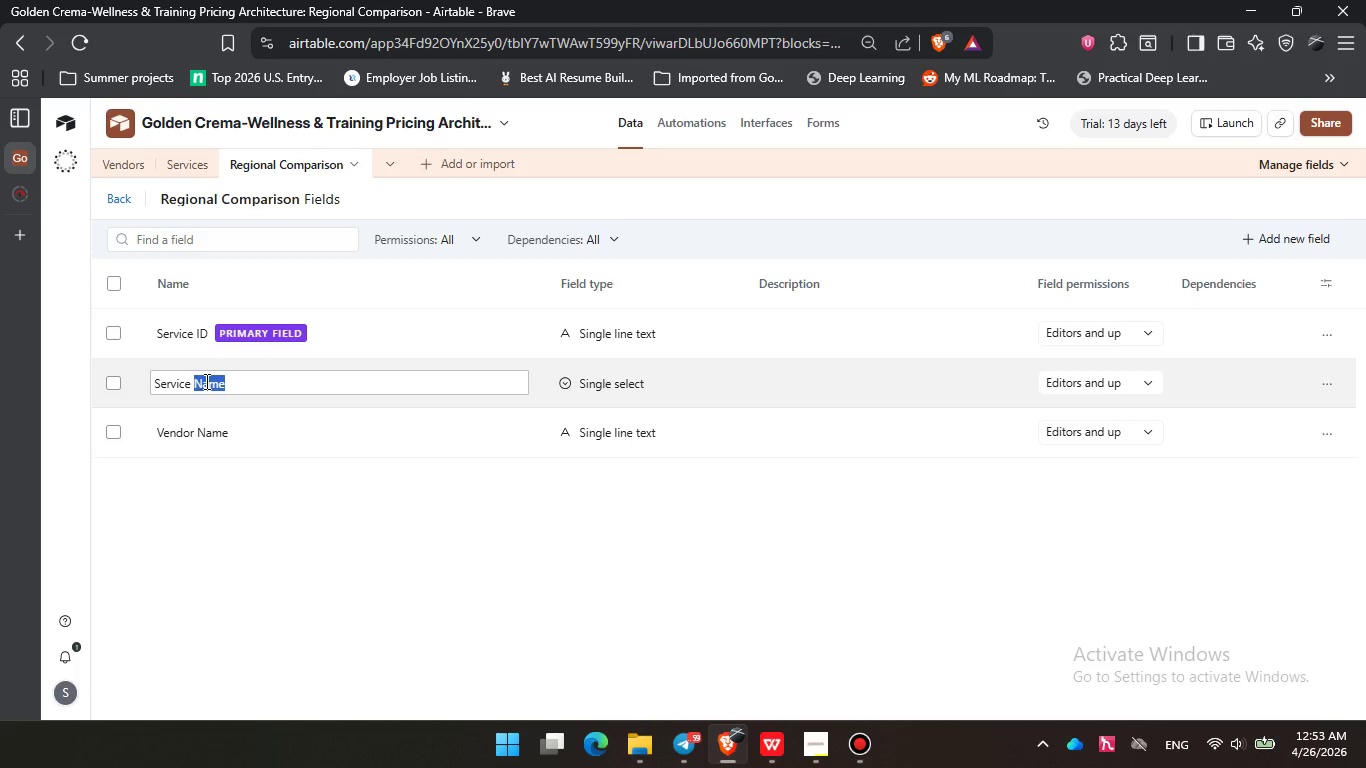 
type(Category)
 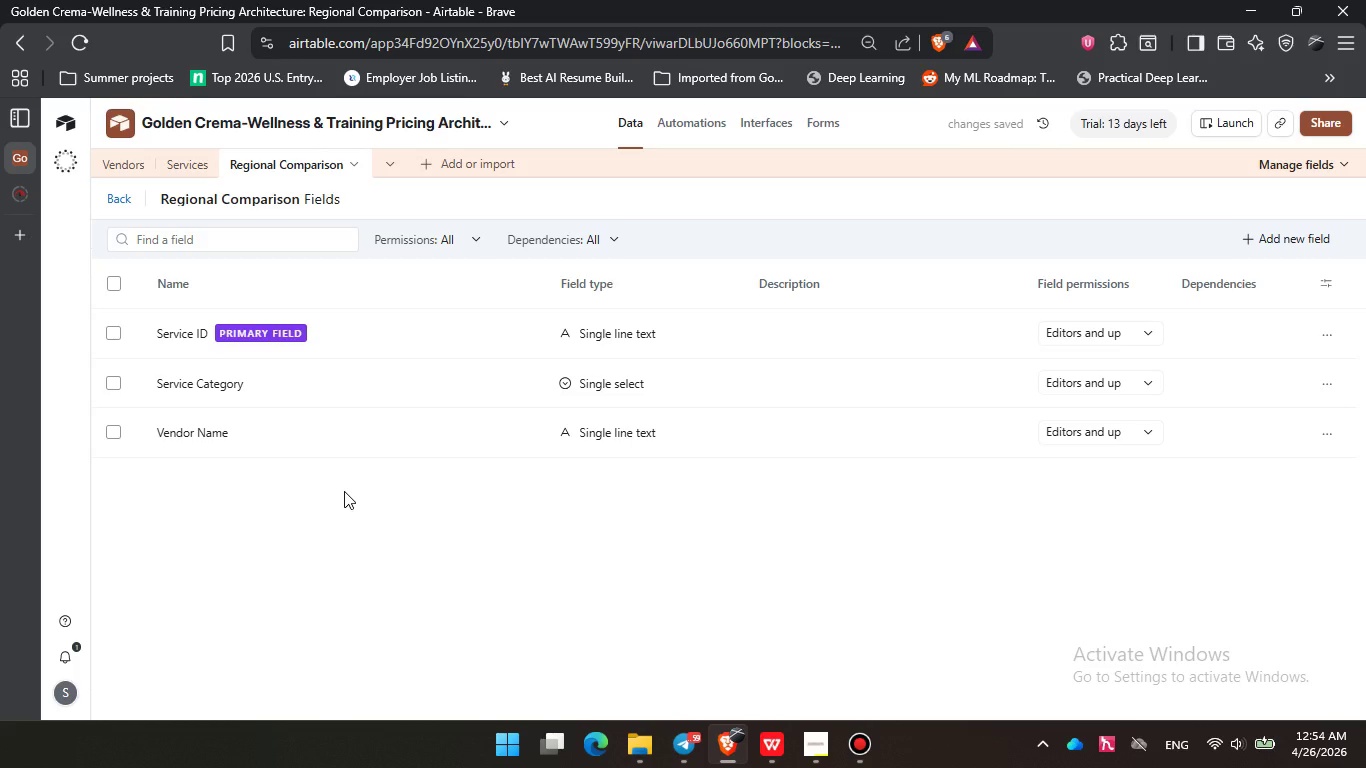 
wait(5.7)
 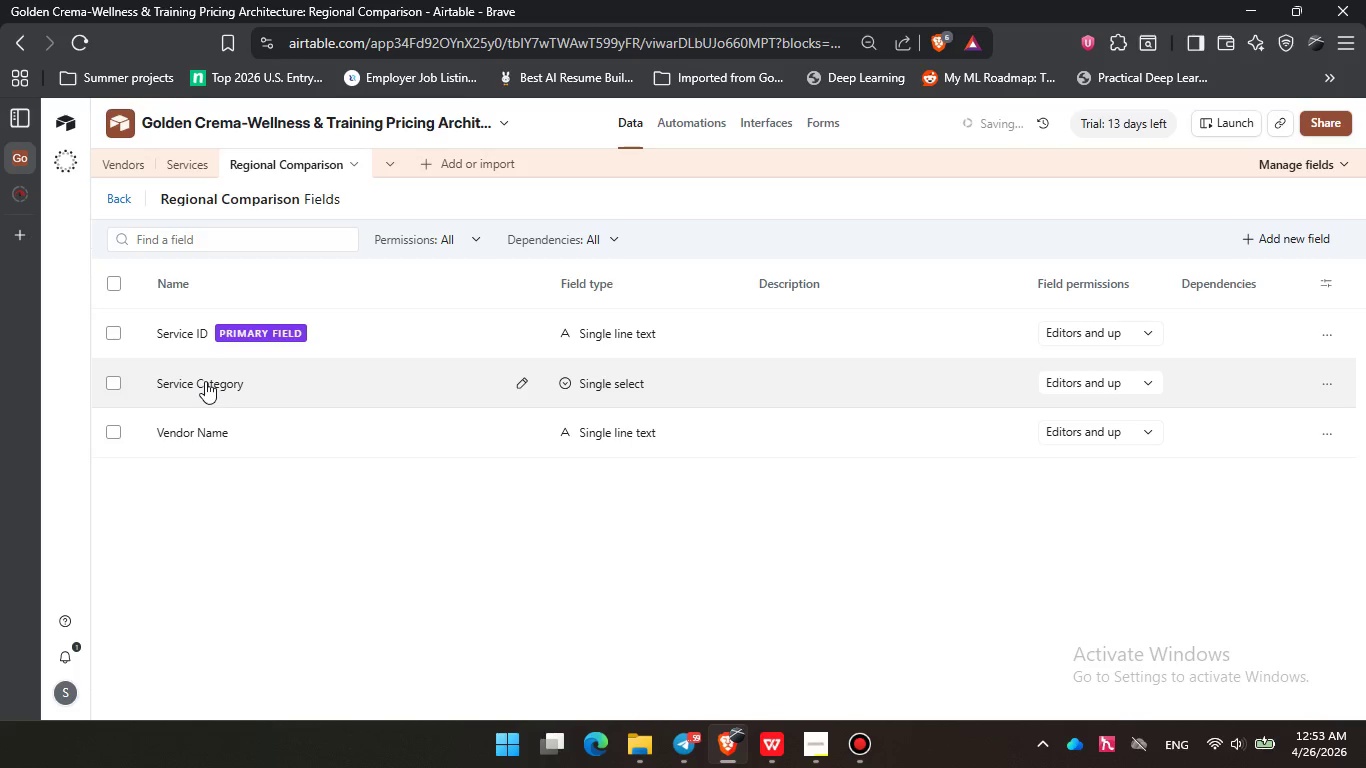 
left_click([1312, 237])
 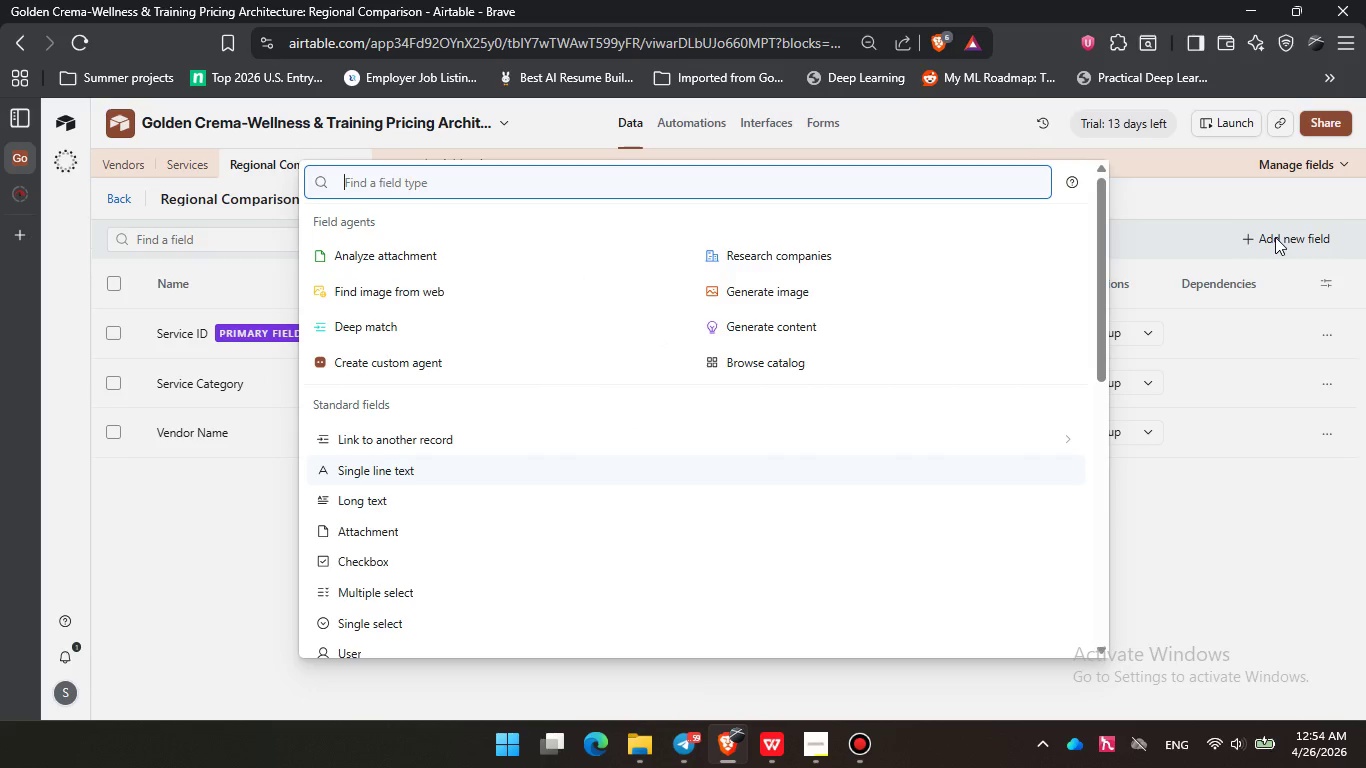 
type(sin)
 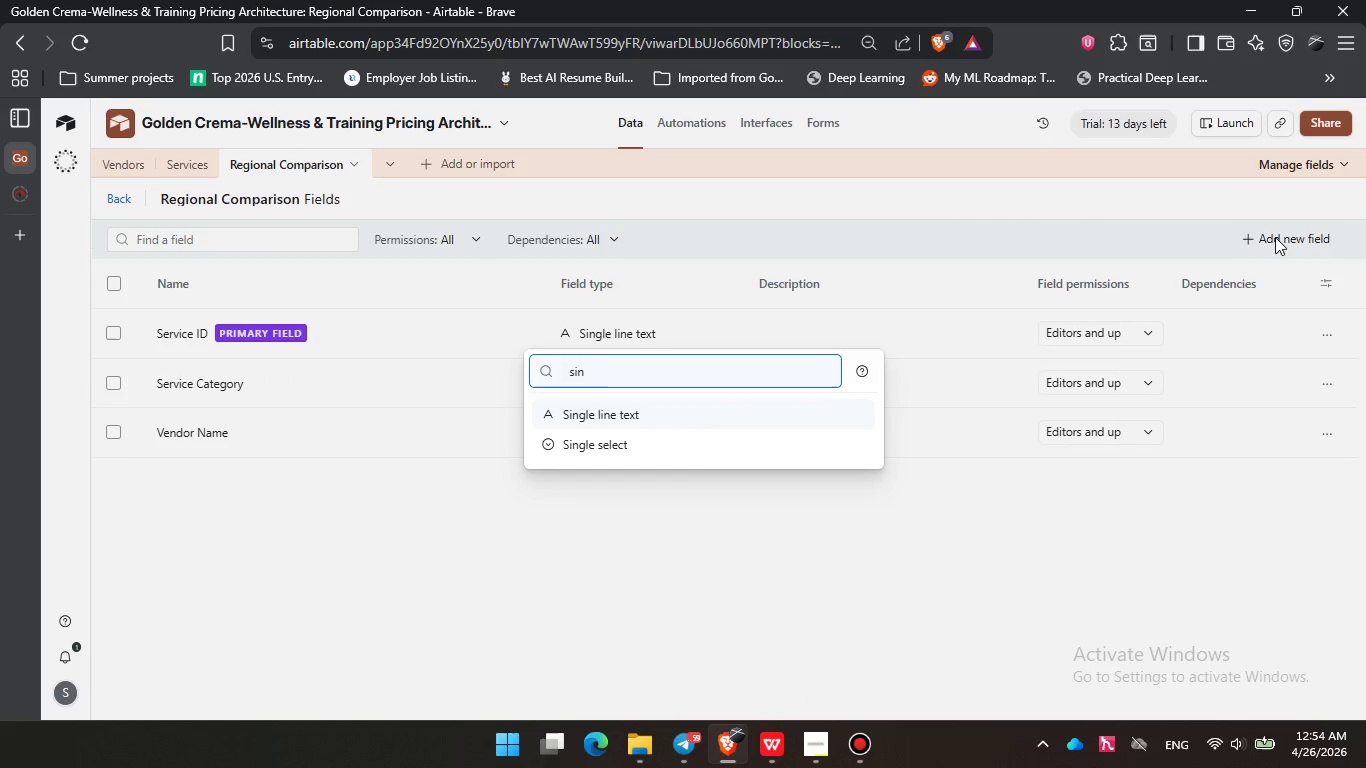 
key(ArrowDown)
 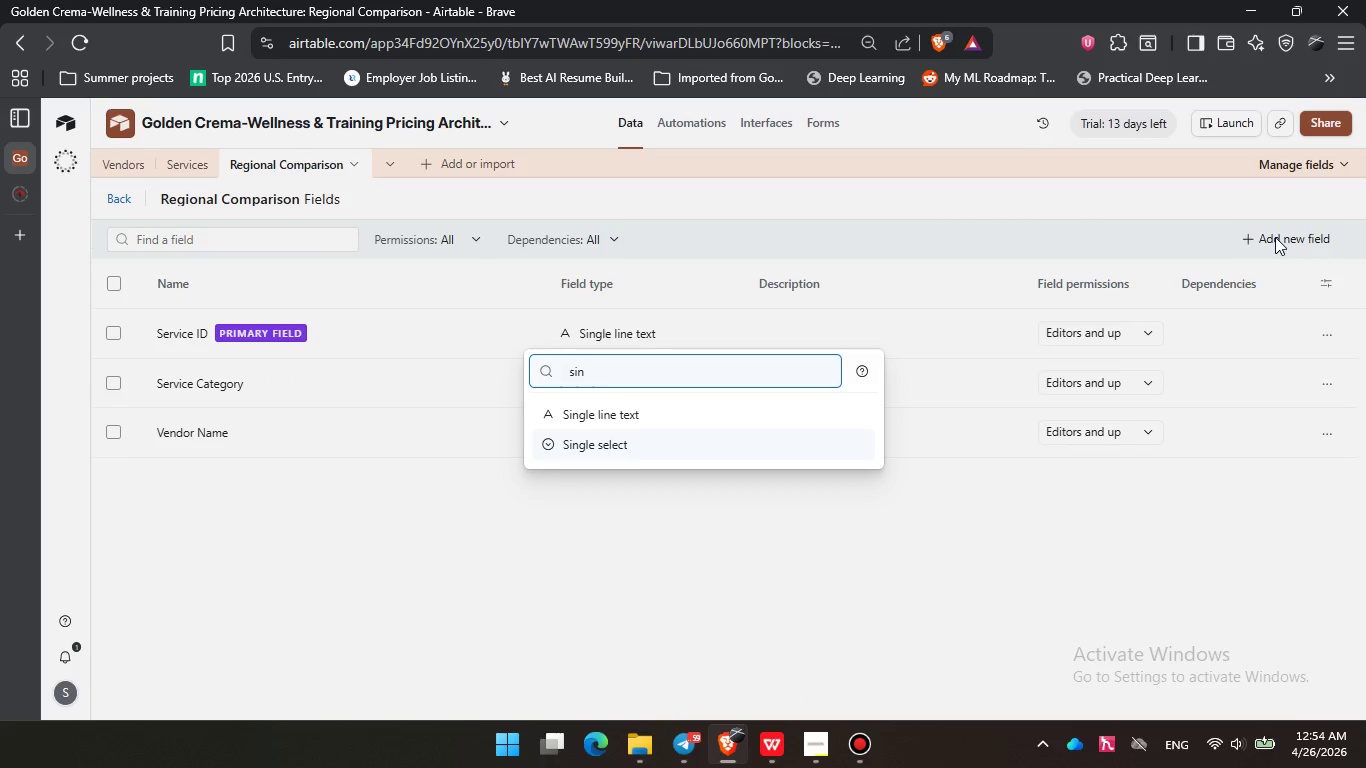 
key(ArrowUp)
 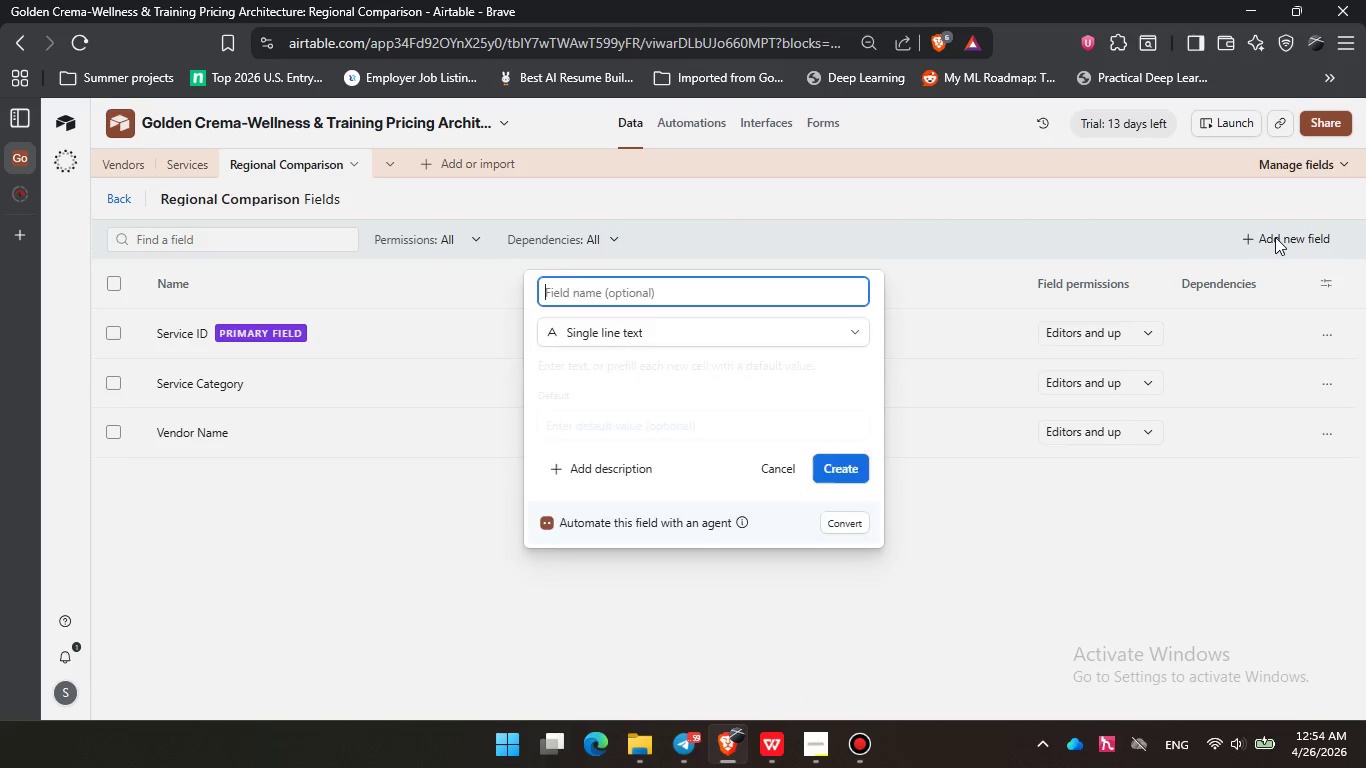 
key(Enter)
 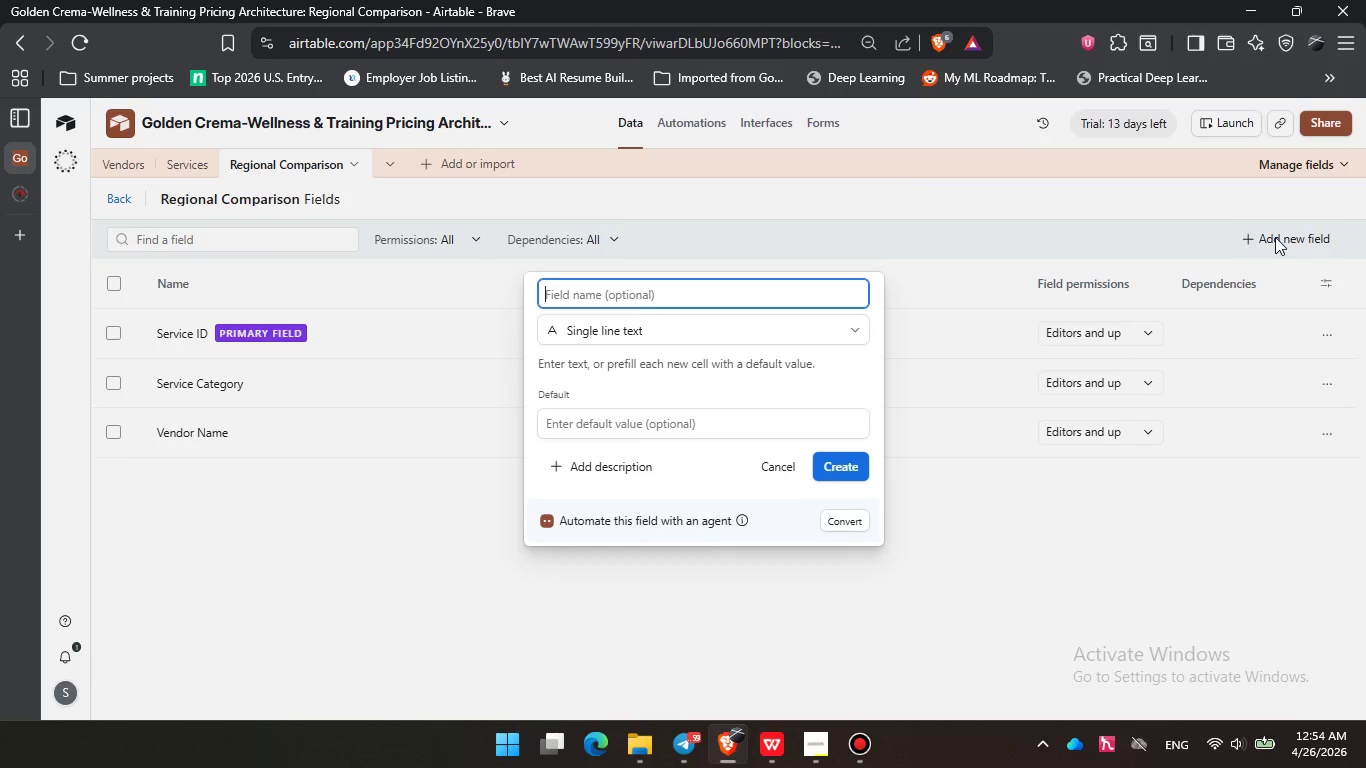 
hold_key(key=ShiftLeft, duration=0.5)
 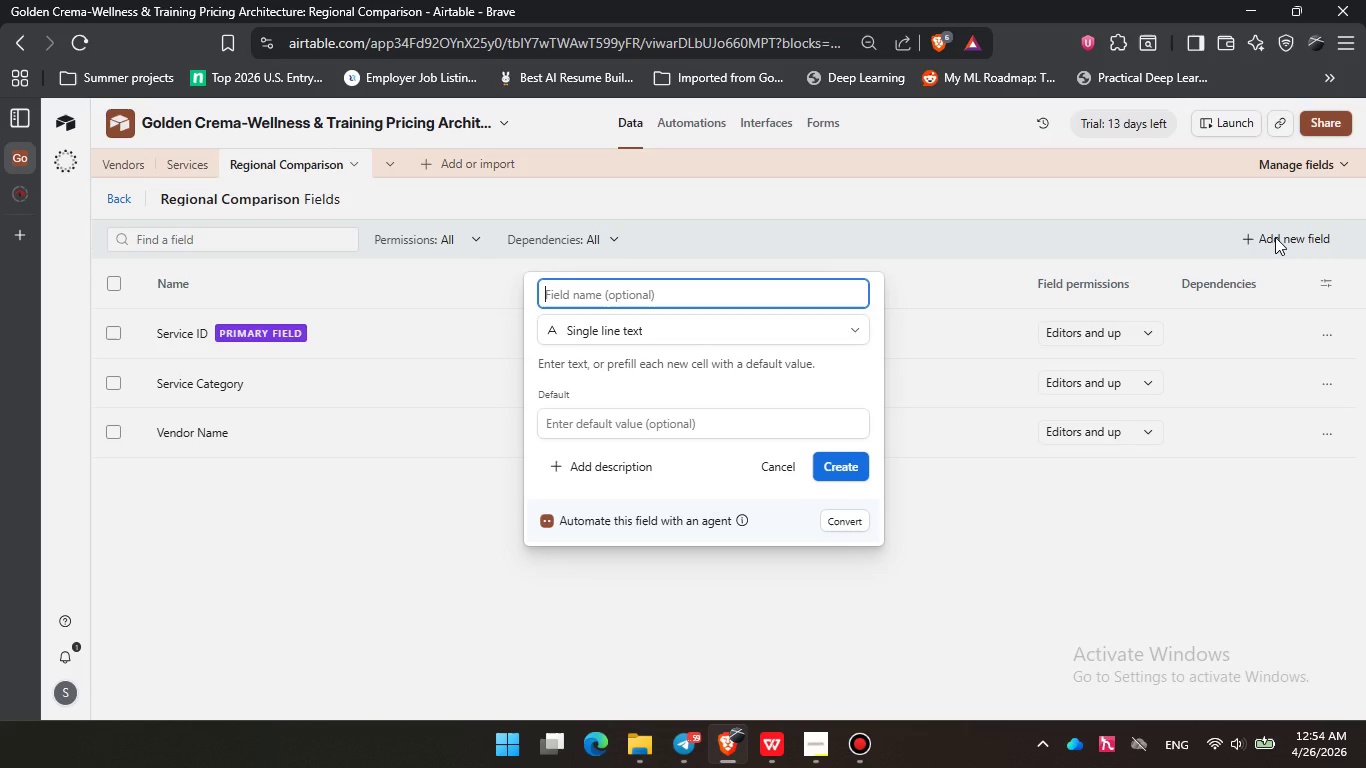 
type(Service Name)
 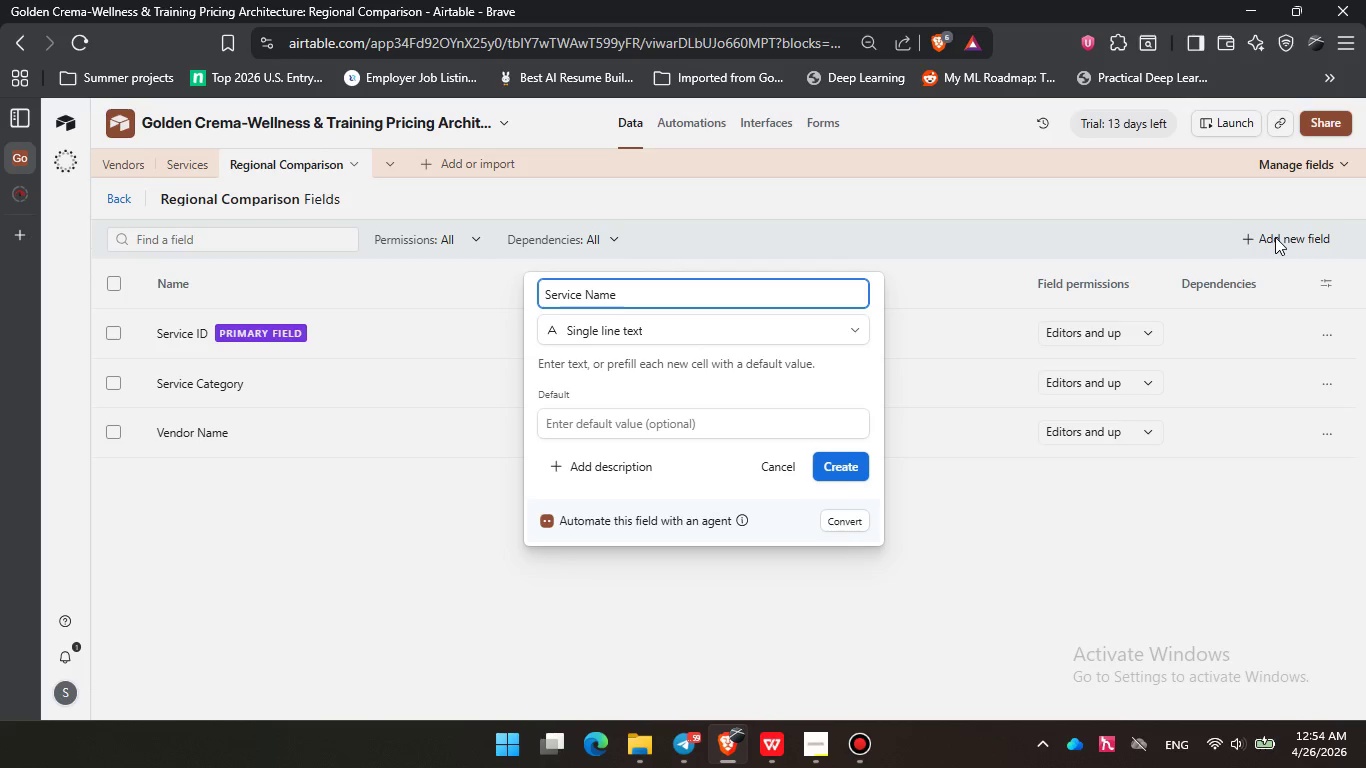 
left_click([857, 458])
 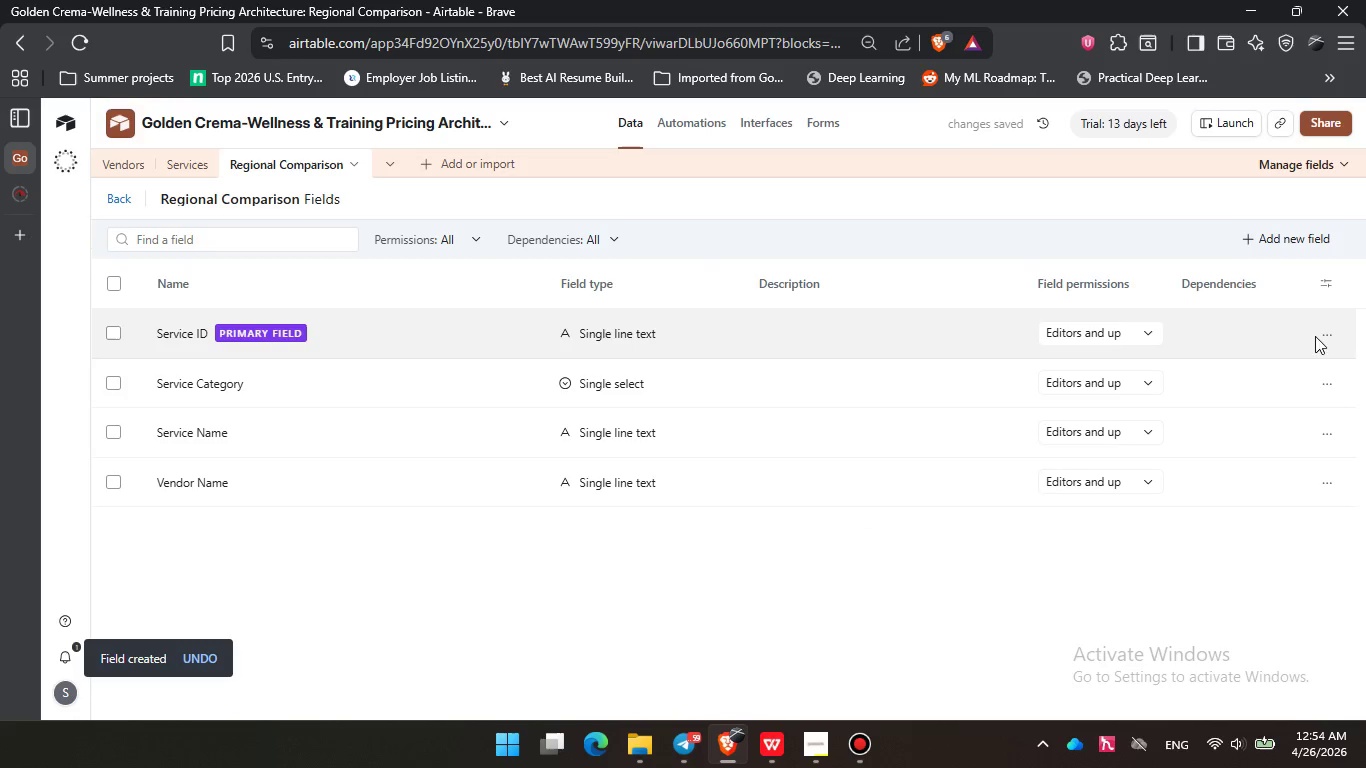 
double_click([1292, 228])
 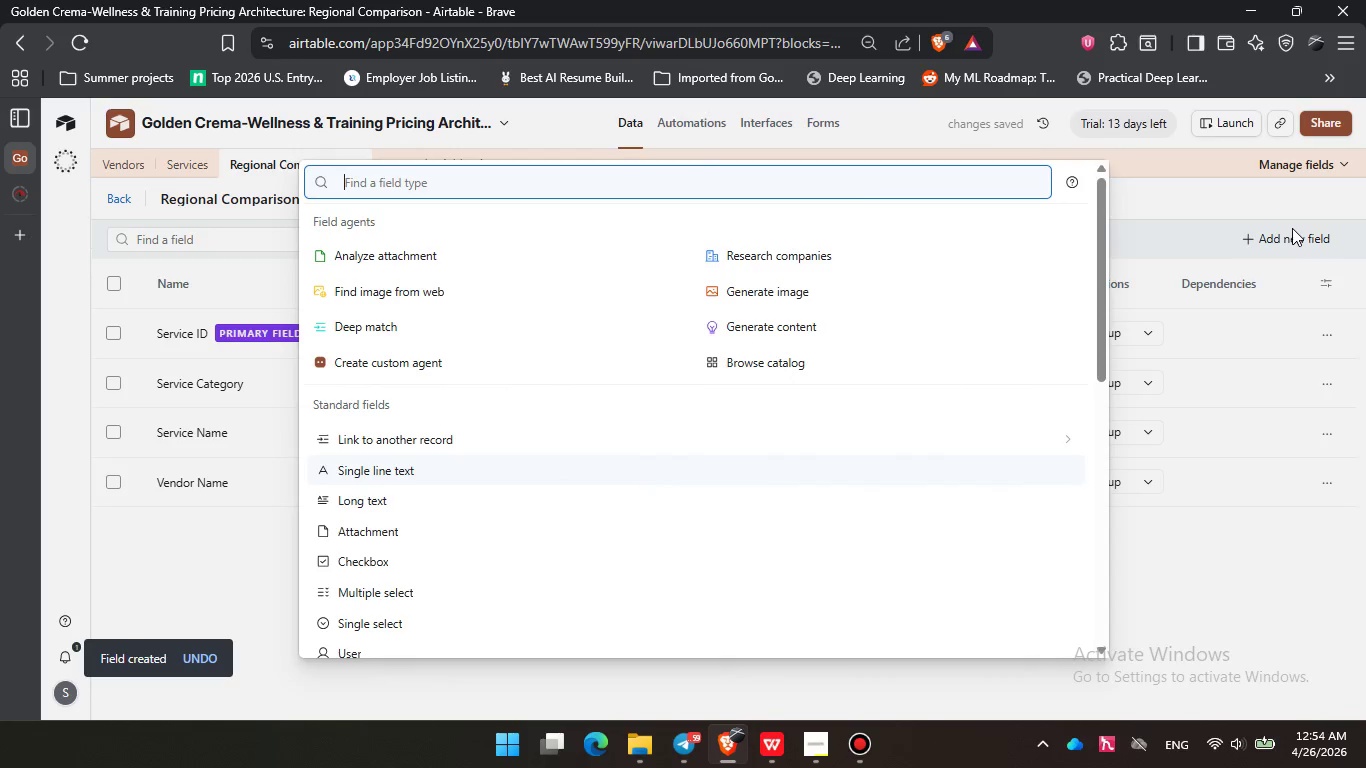 
type(sin)
 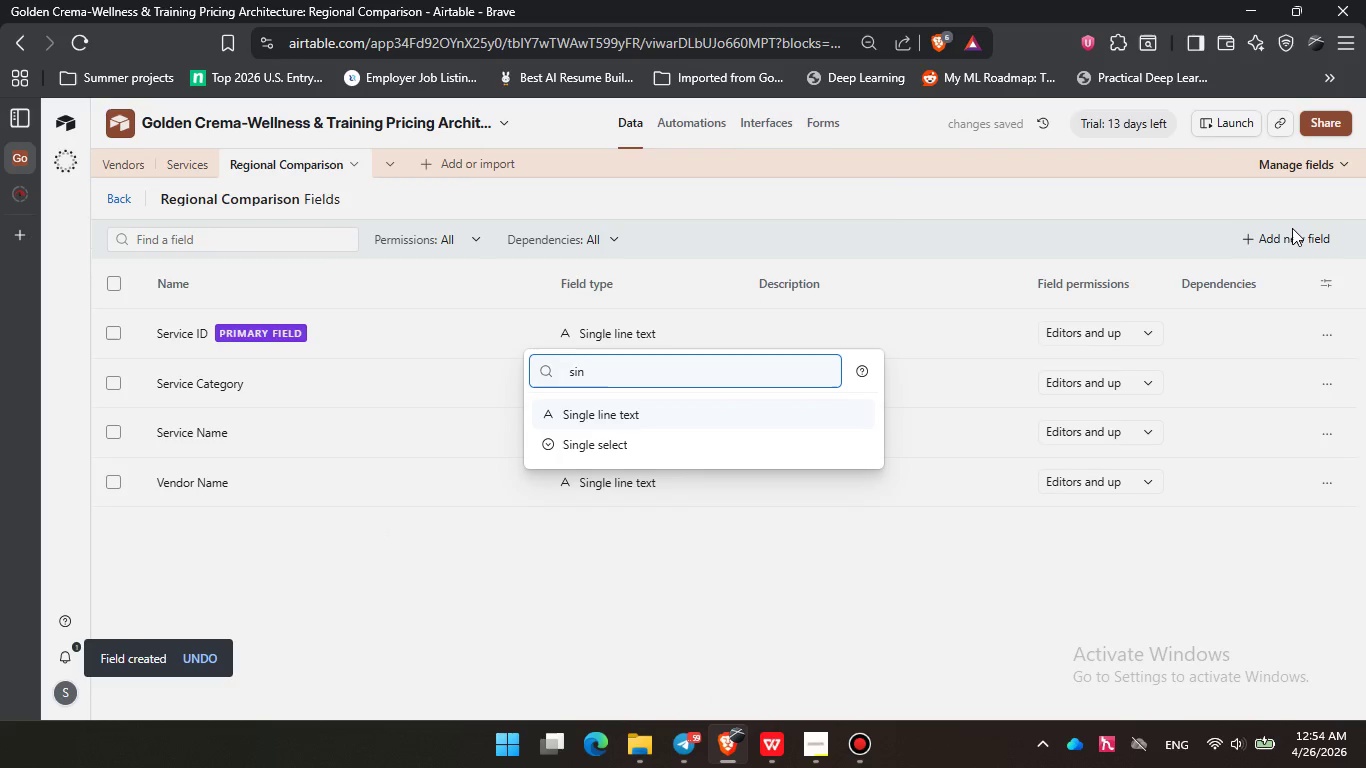 
key(ArrowDown)
 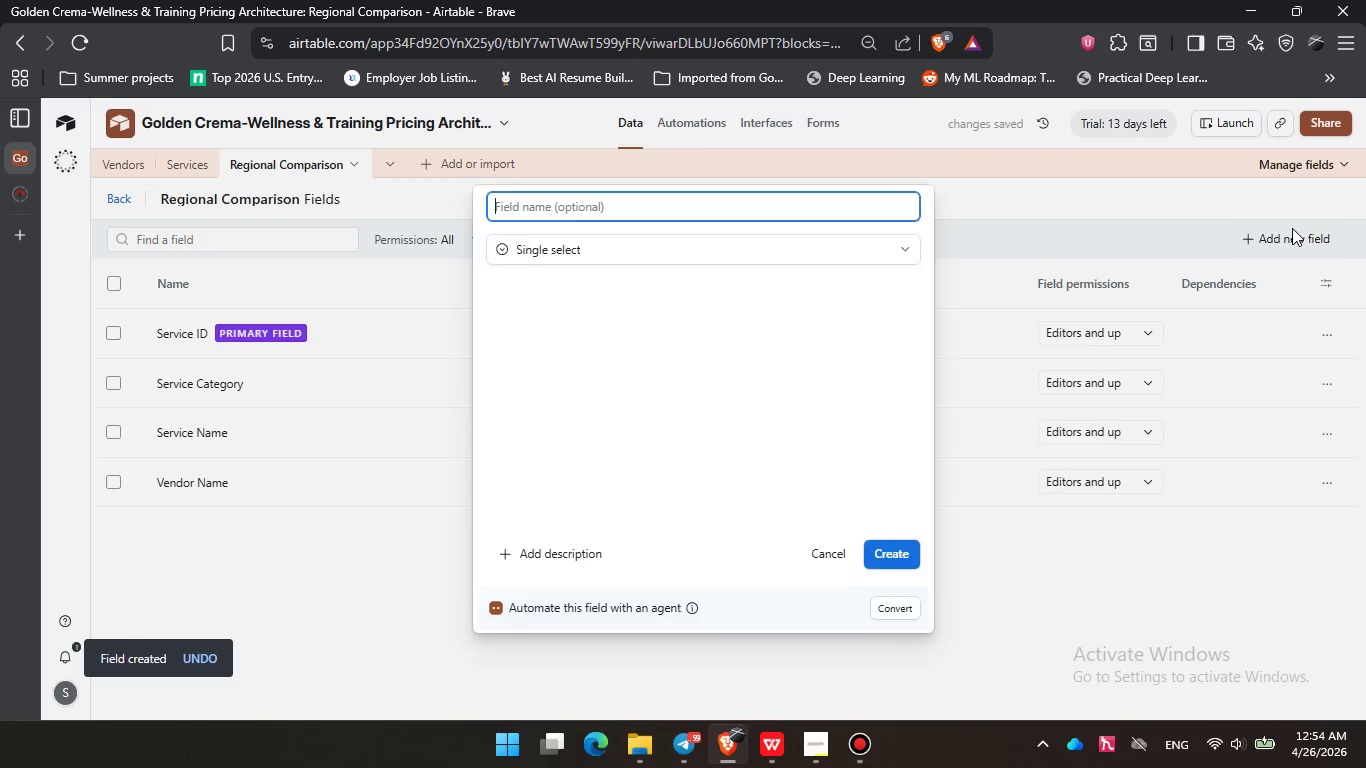 
key(Enter)
 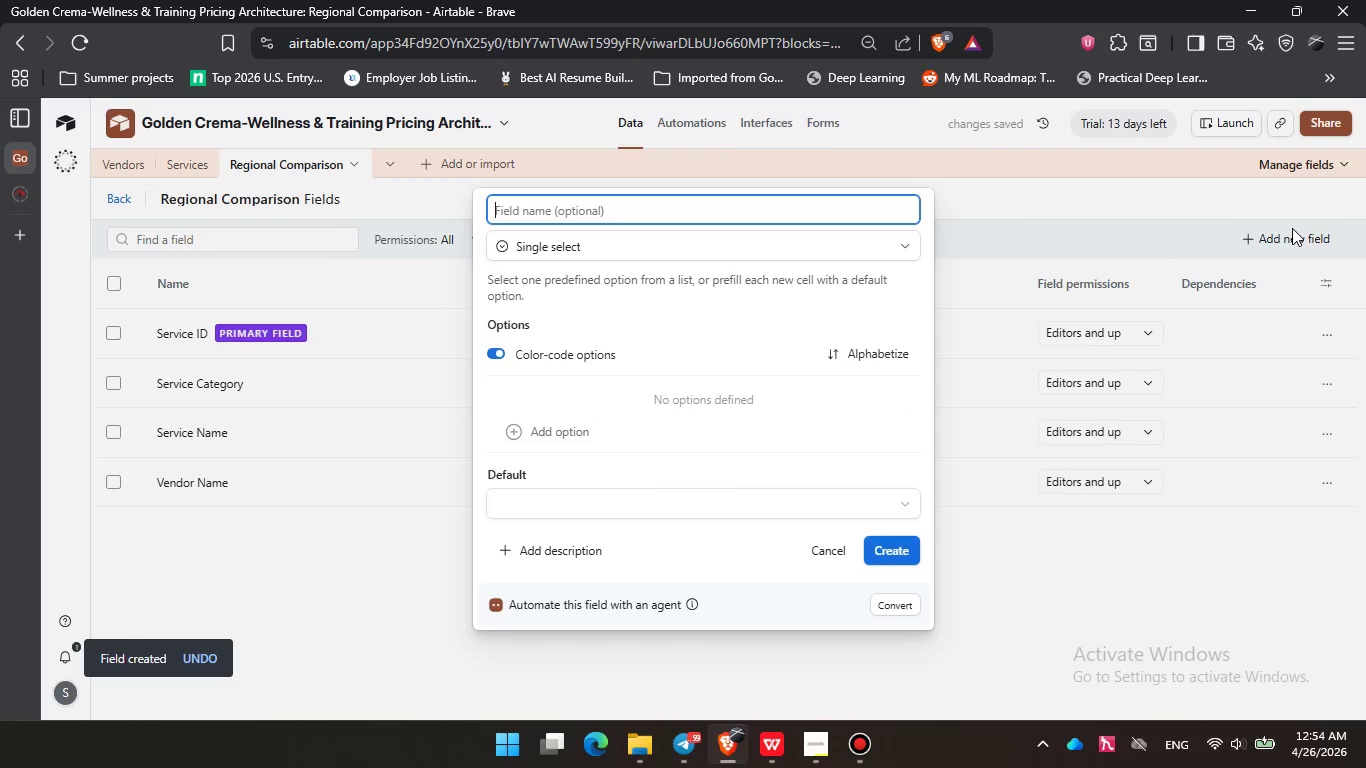 
type(City)
 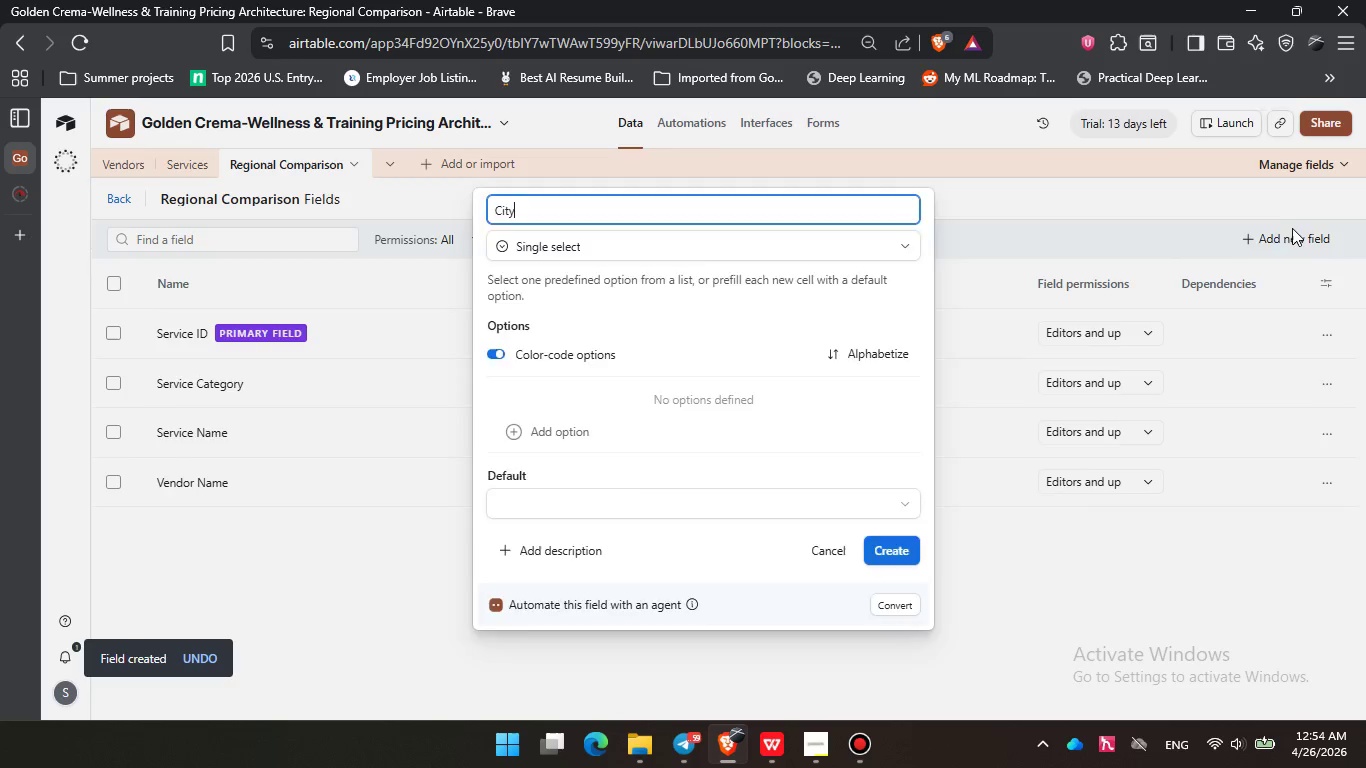 
key(Enter)
 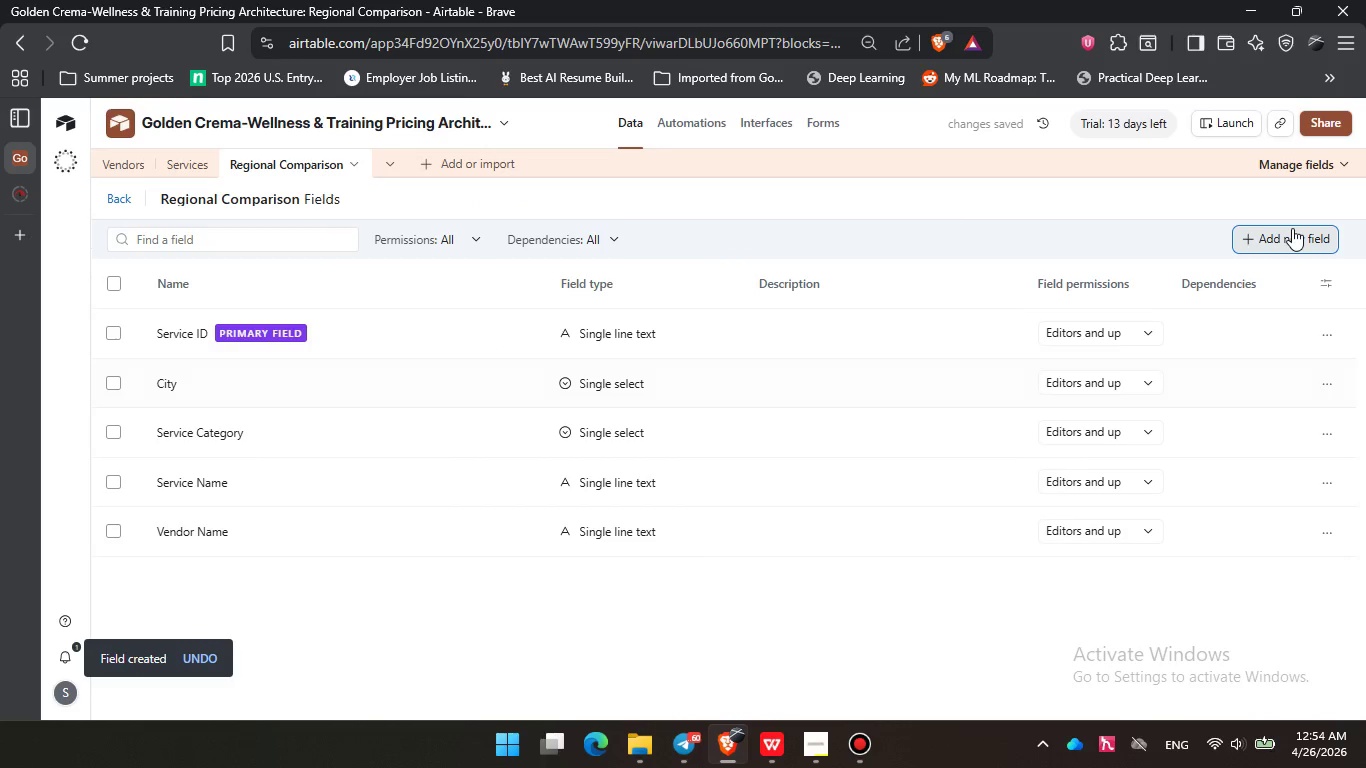 
left_click([1292, 228])
 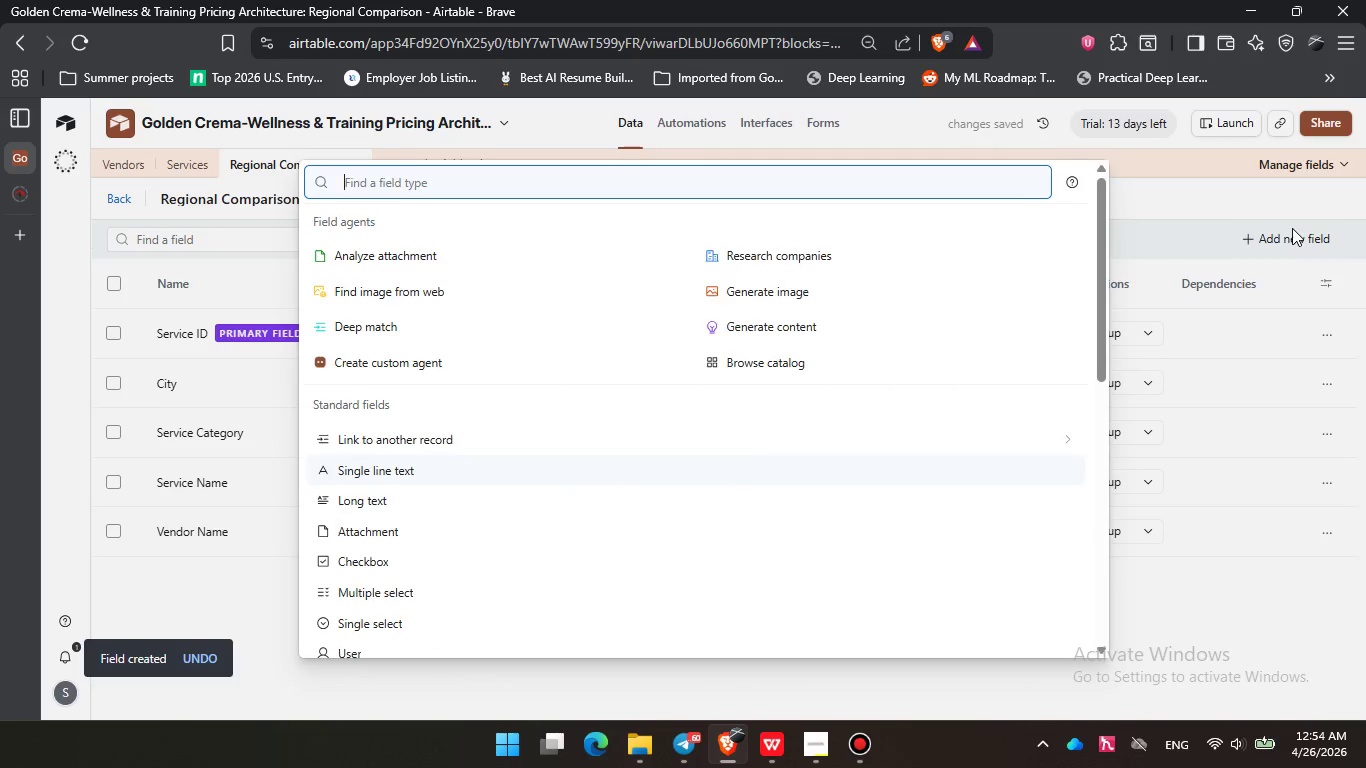 
type(curr)
 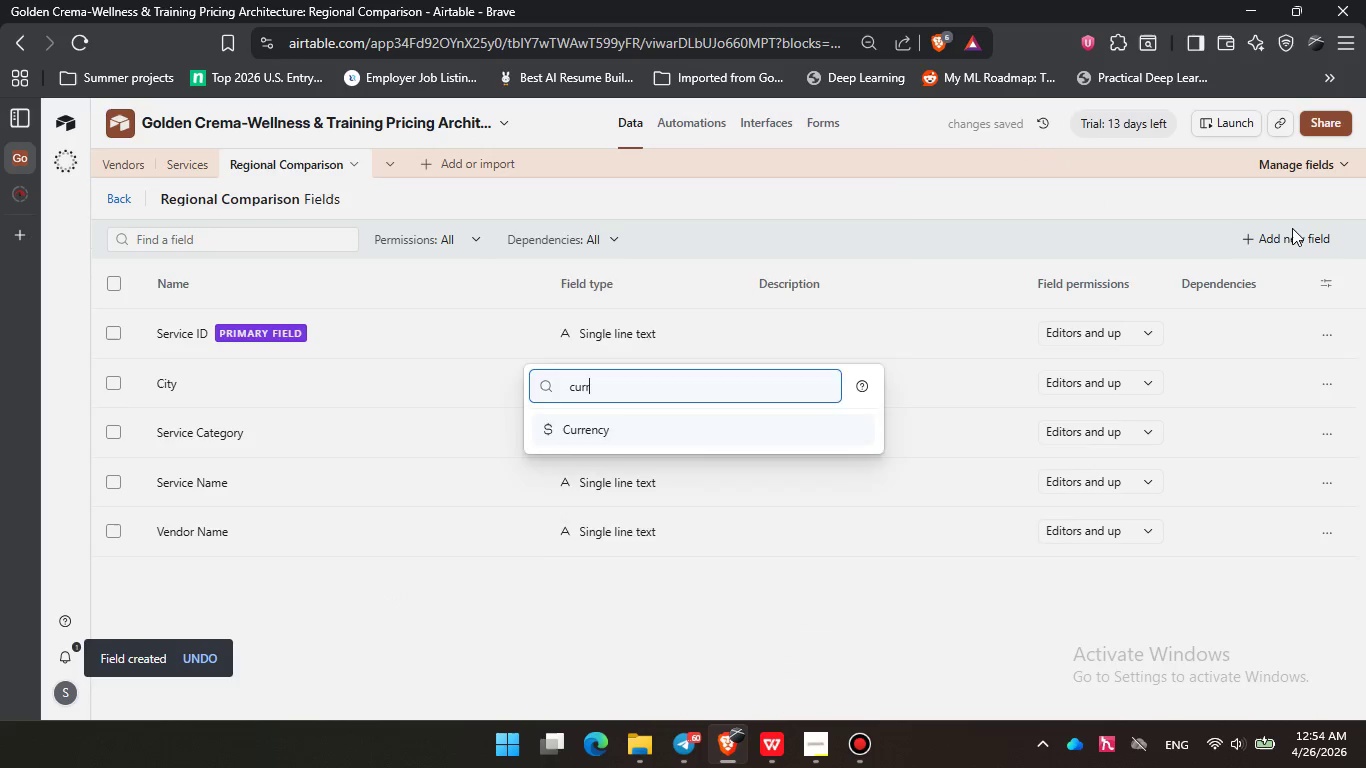 
key(Enter)
 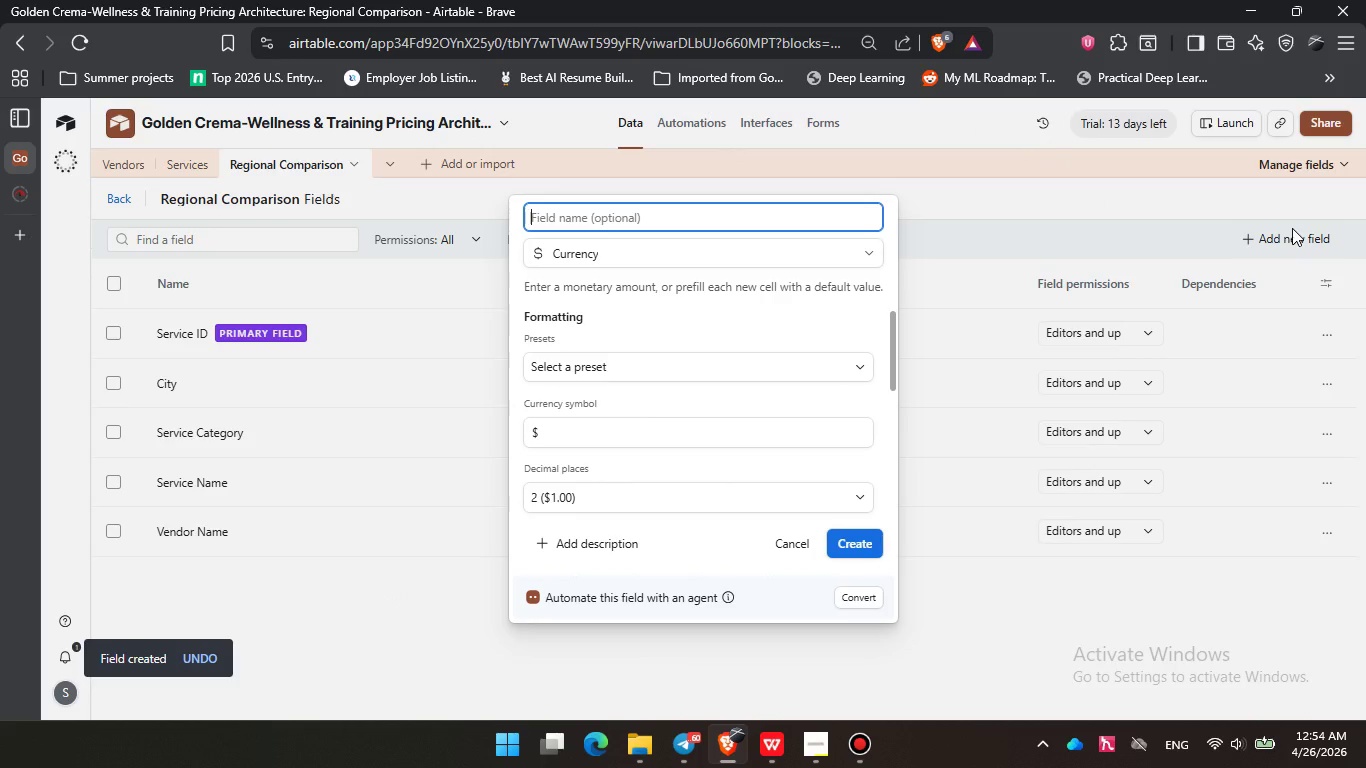 
type(Base Price)
 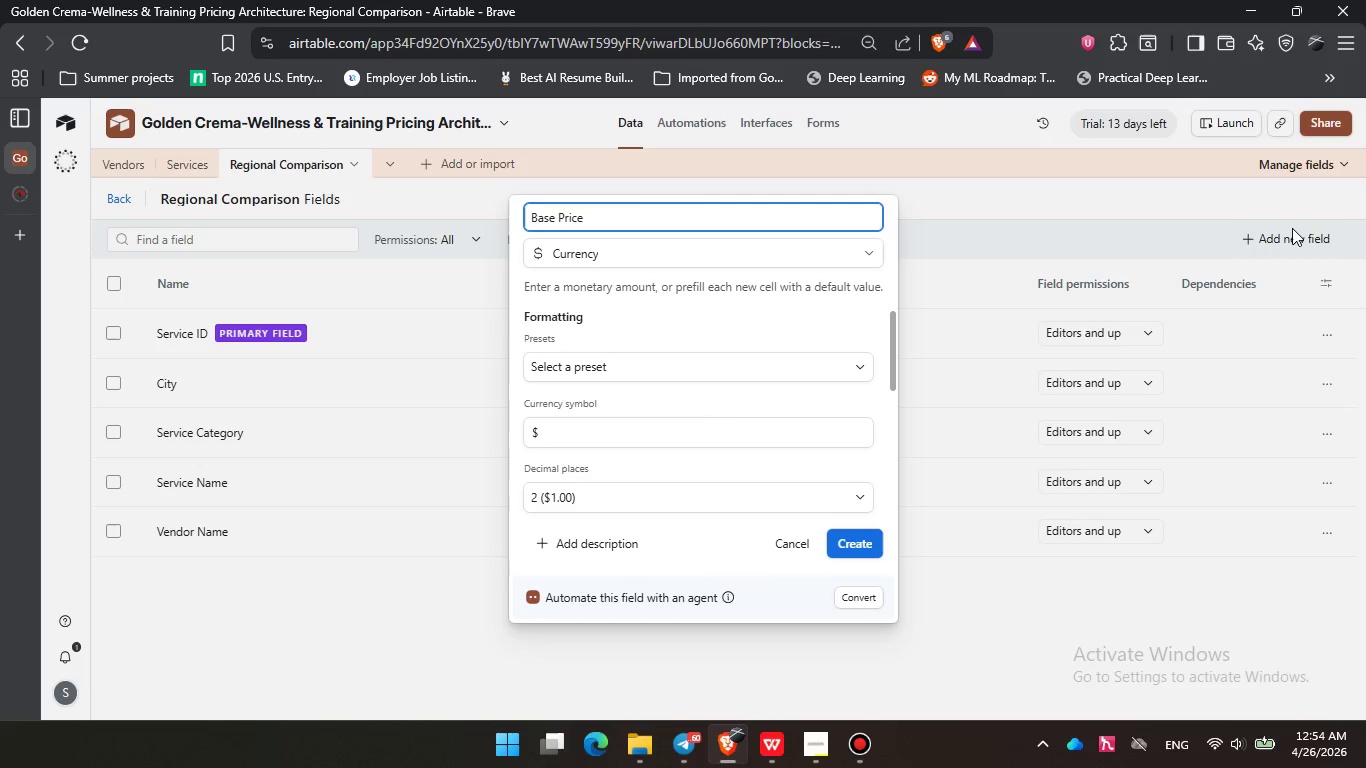 
left_click([852, 540])
 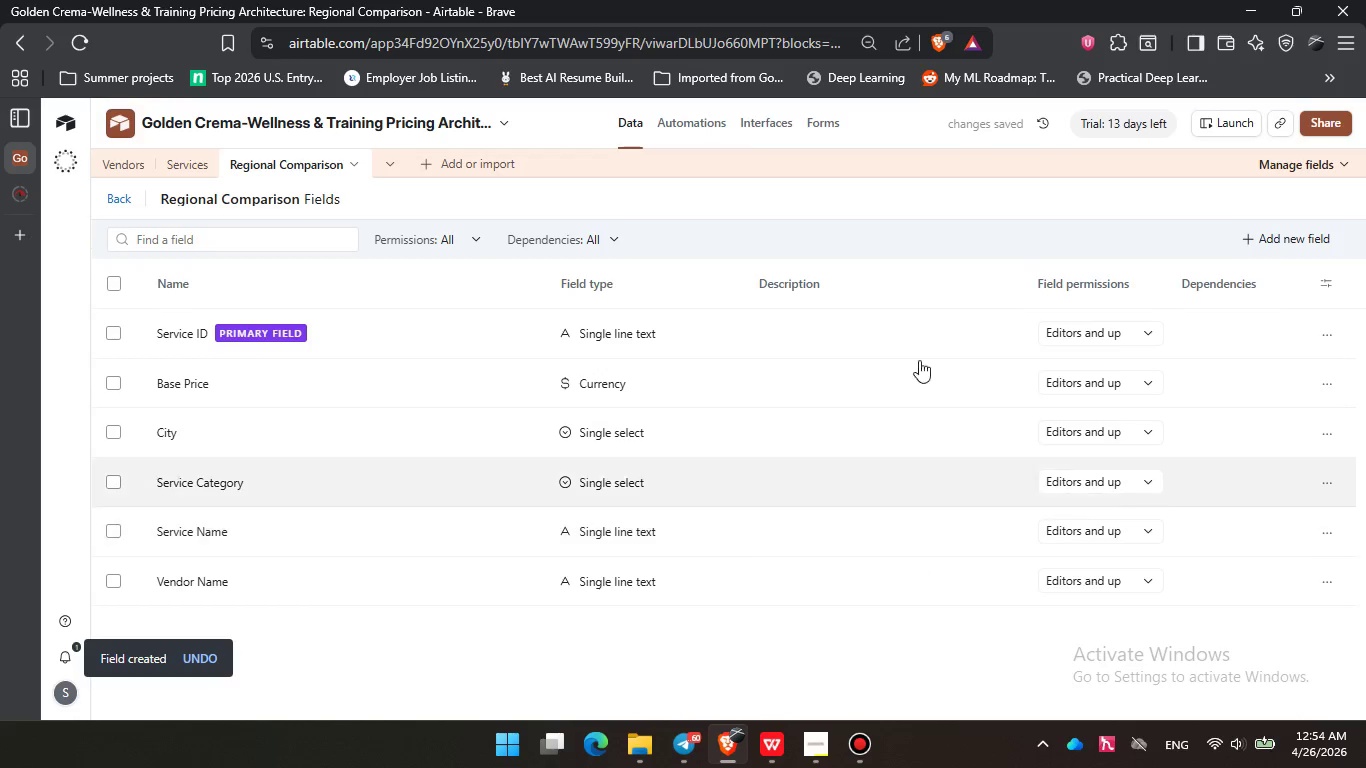 
left_click([1289, 250])
 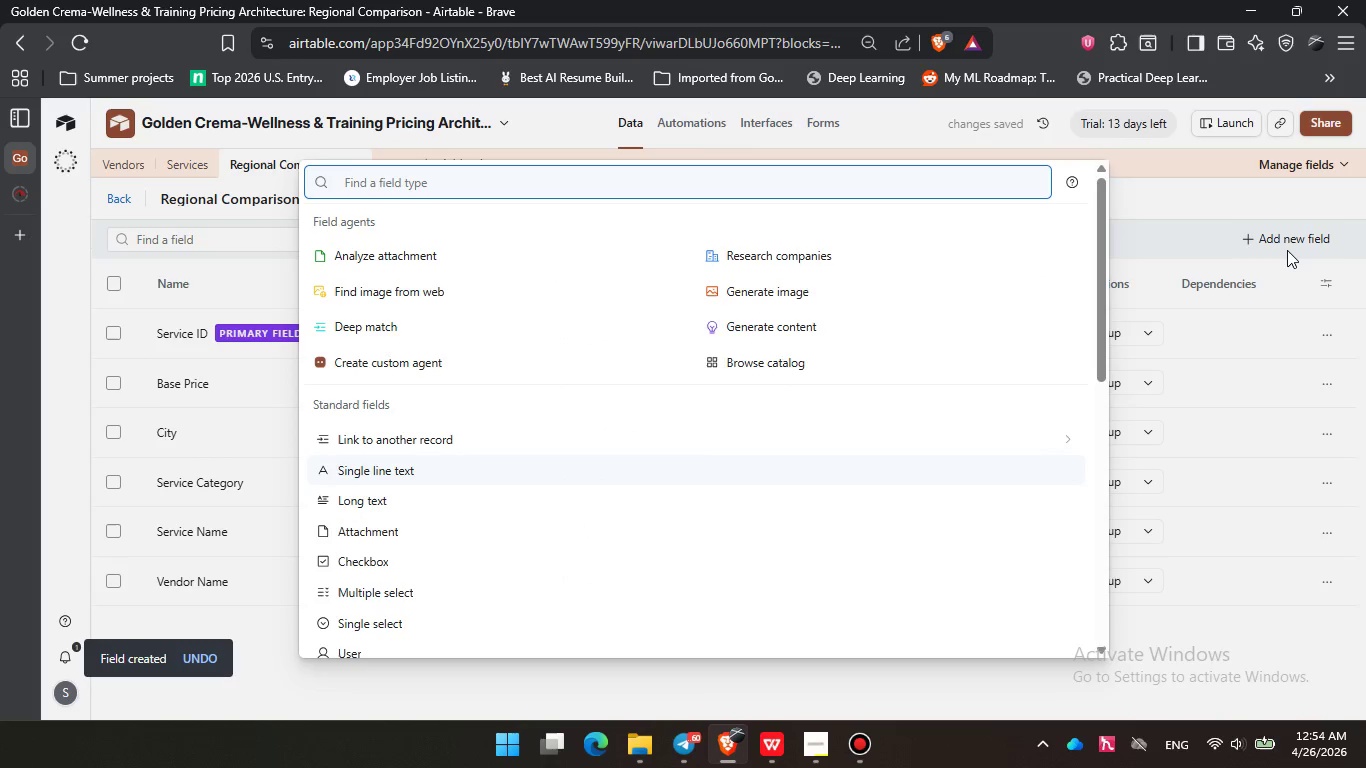 
type(che)
 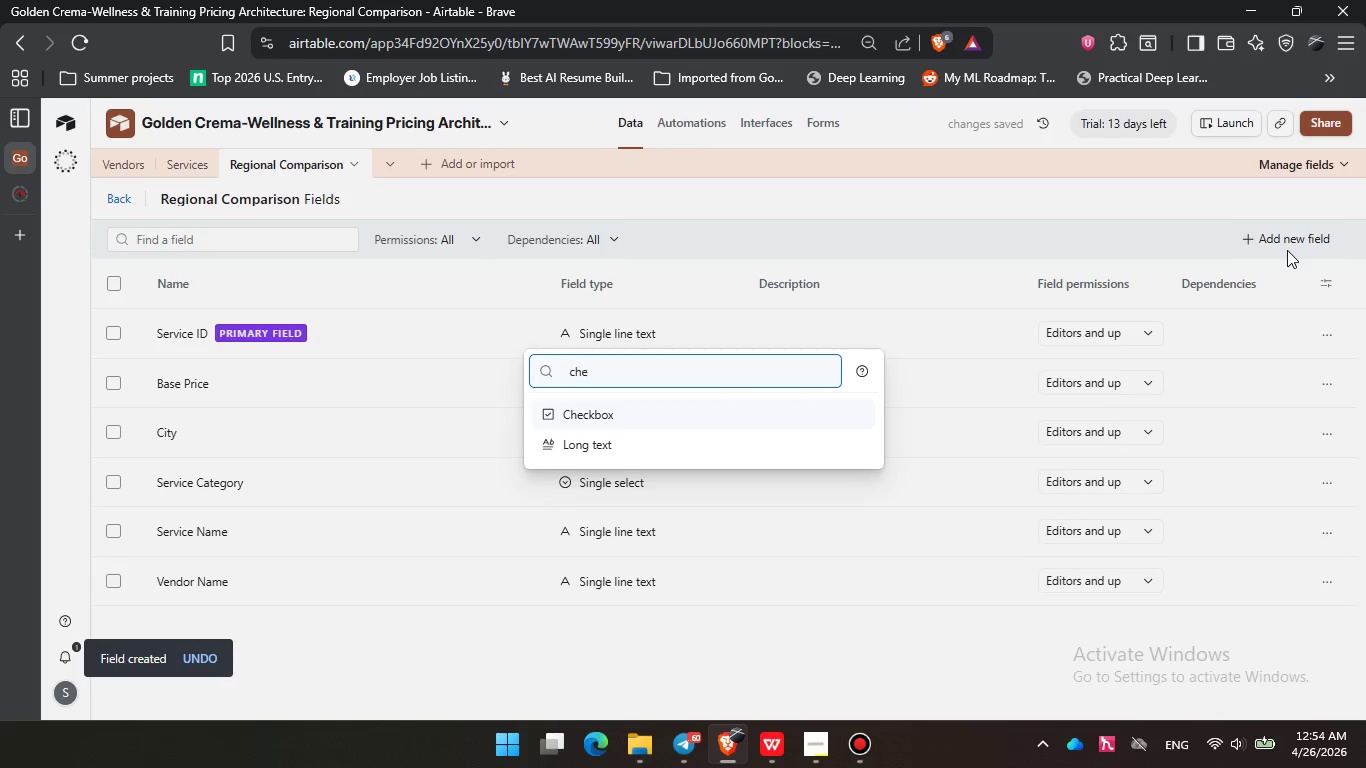 
key(Enter)
 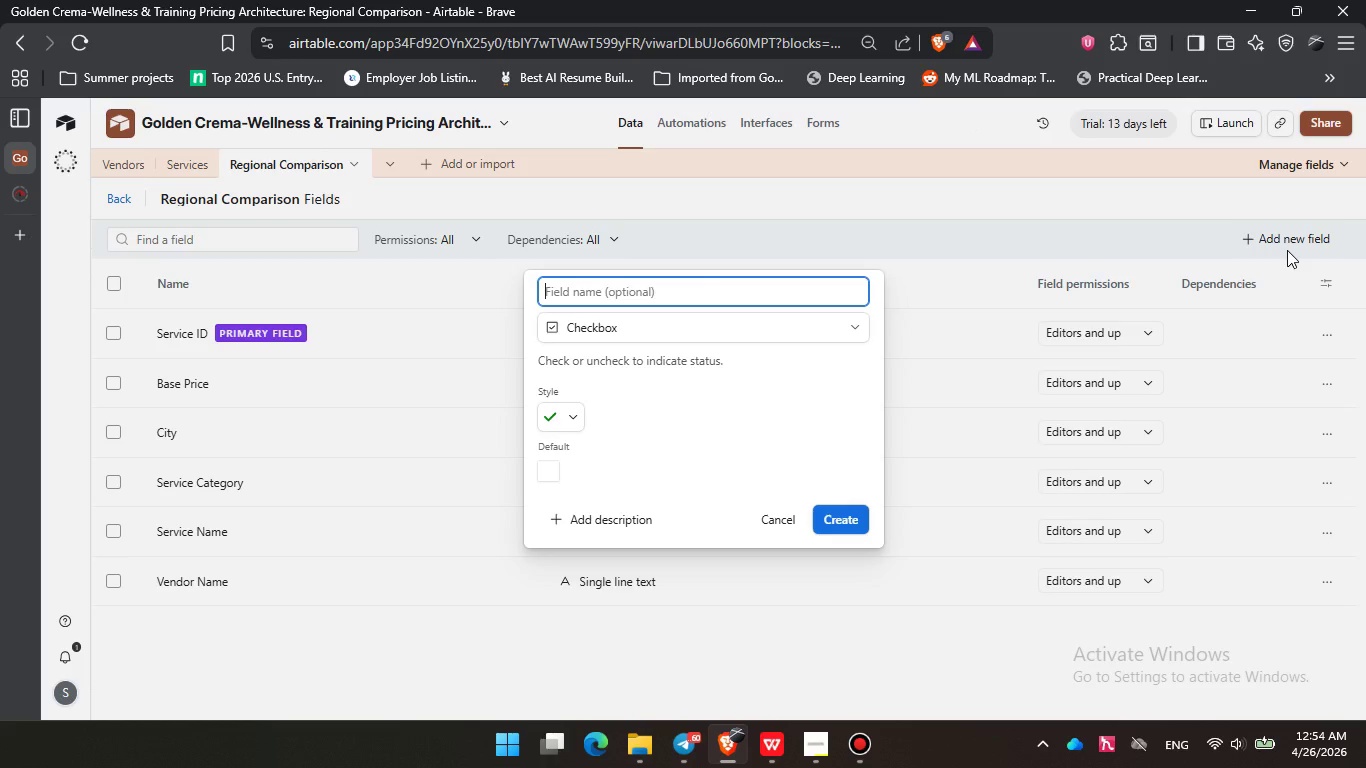 
wait(13.05)
 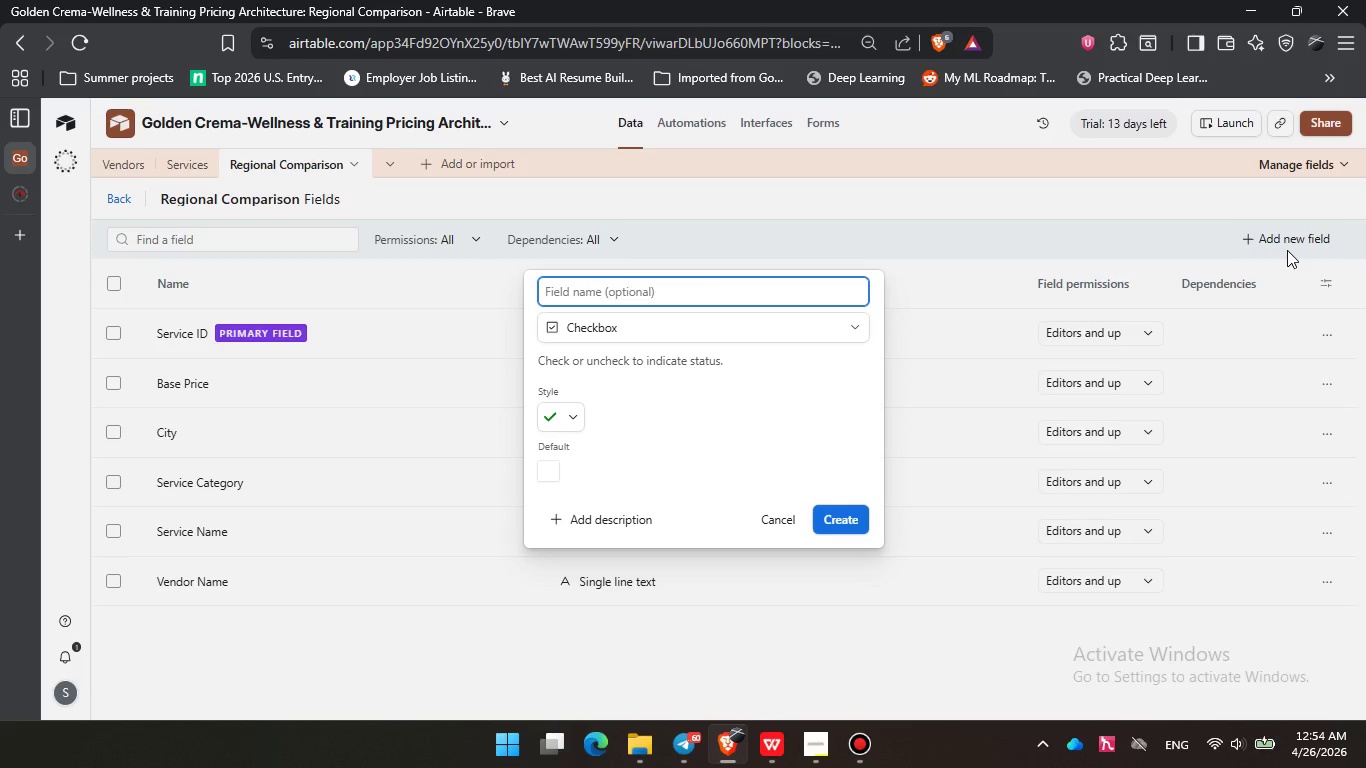 
type(SCA Certified)
 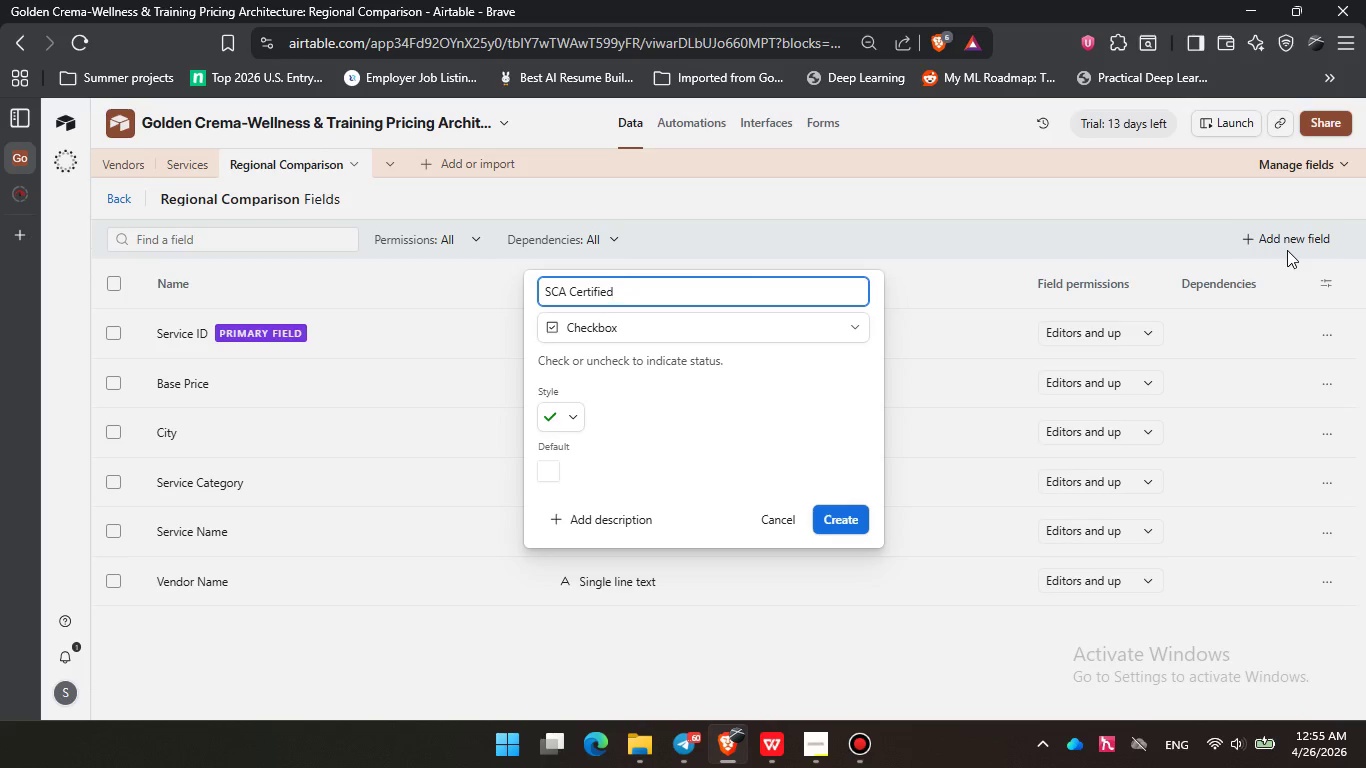 
wait(12.19)
 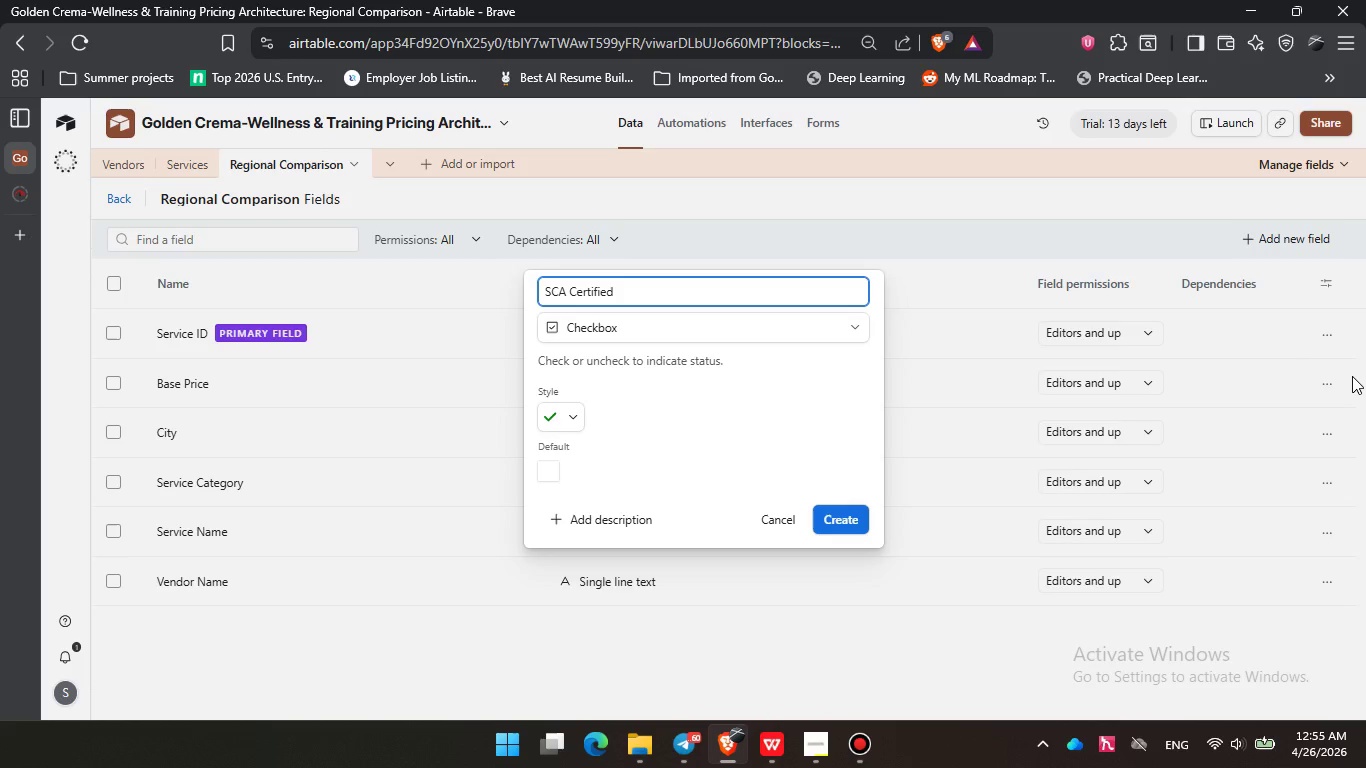 
left_click([834, 513])
 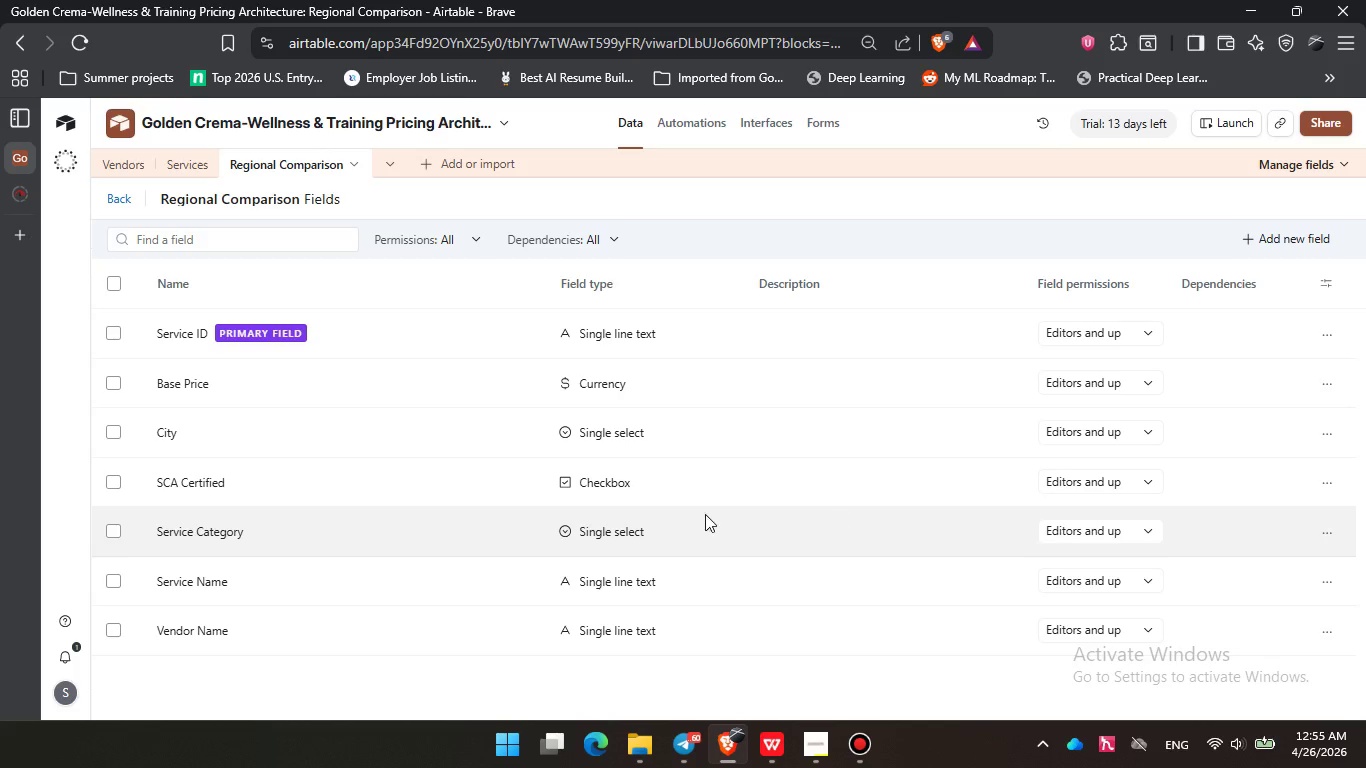 
wait(23.93)
 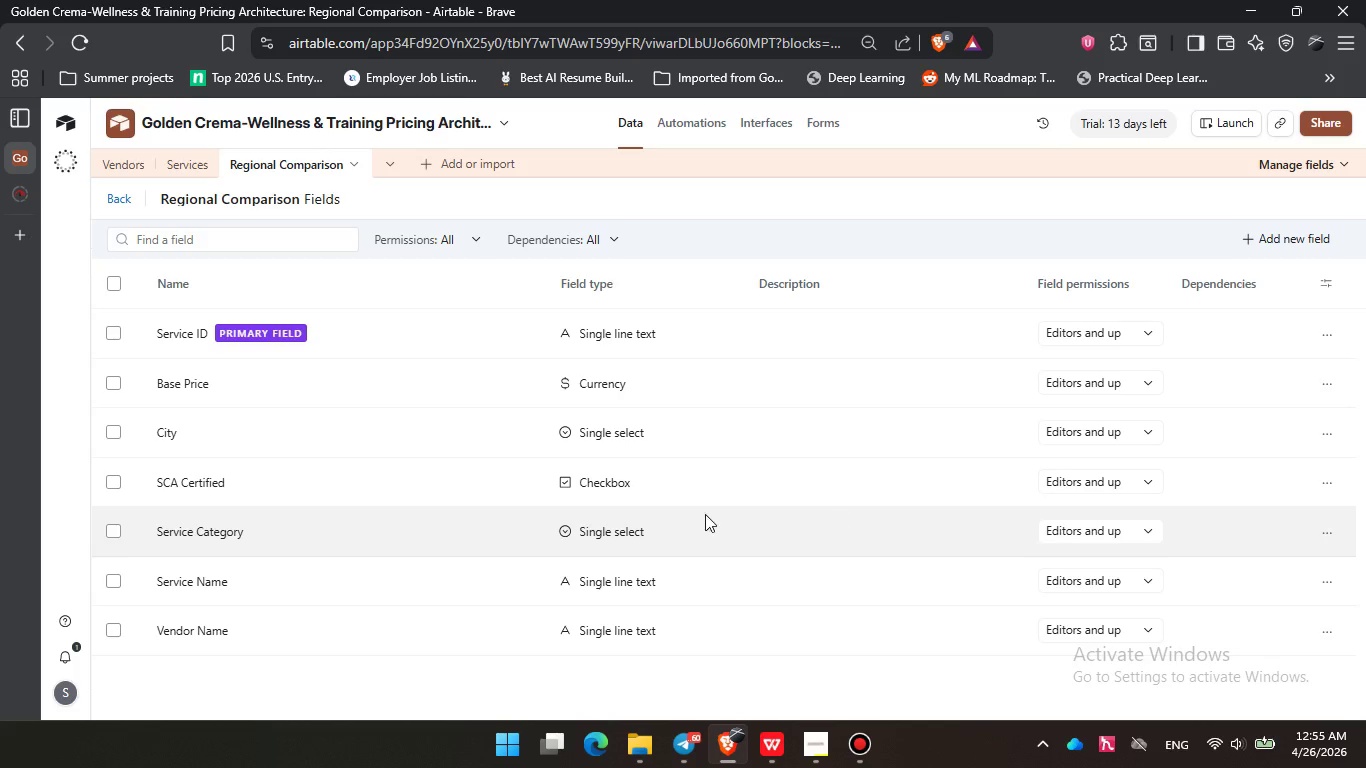 
mouse_move([293, 468])
 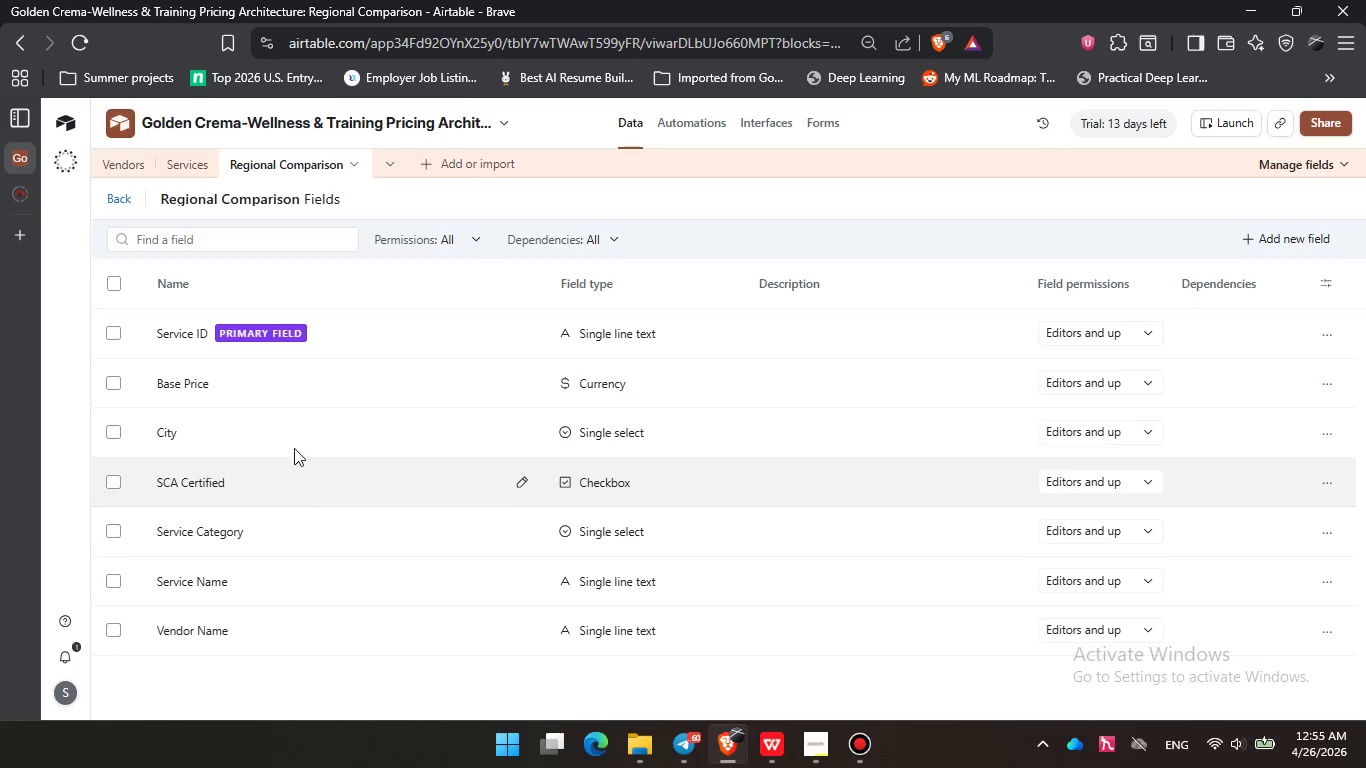 
mouse_move([299, 423])
 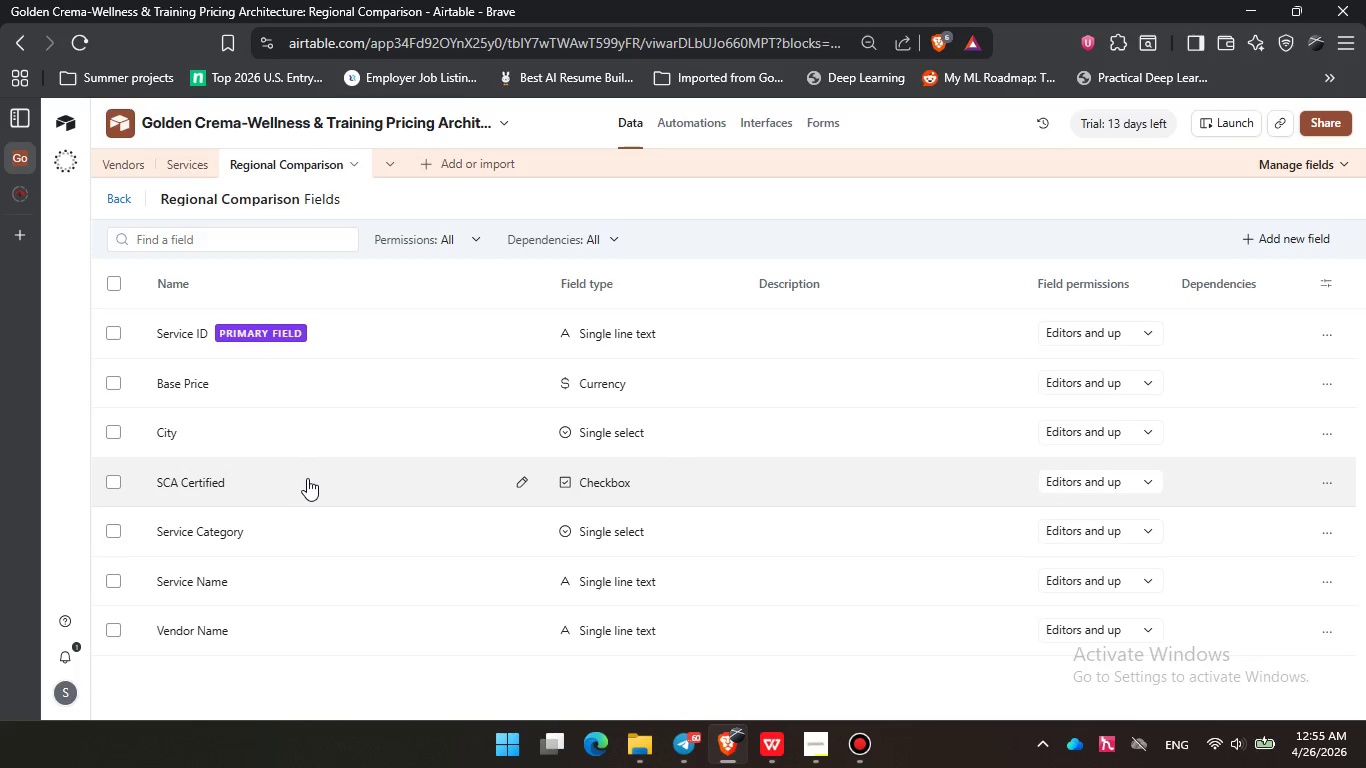 
mouse_move([334, 456])
 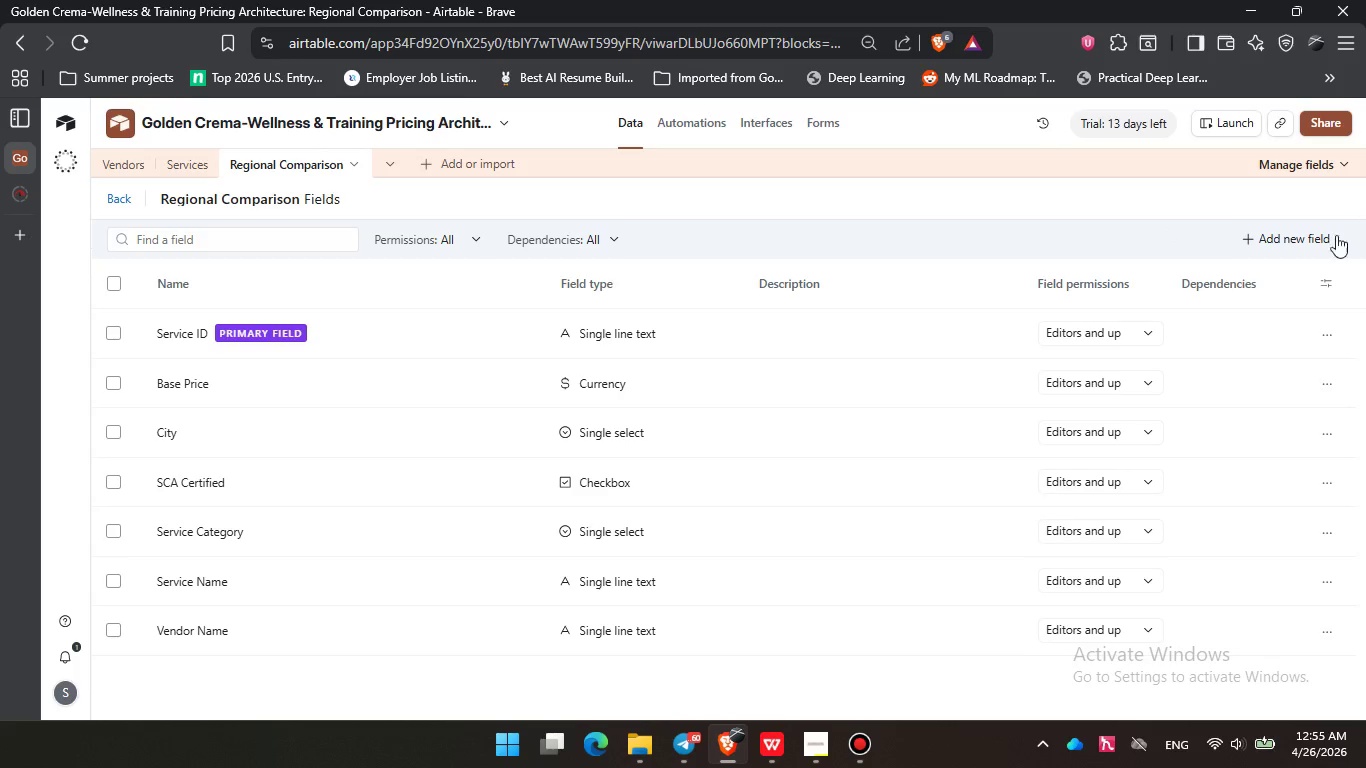 
left_click([1289, 245])
 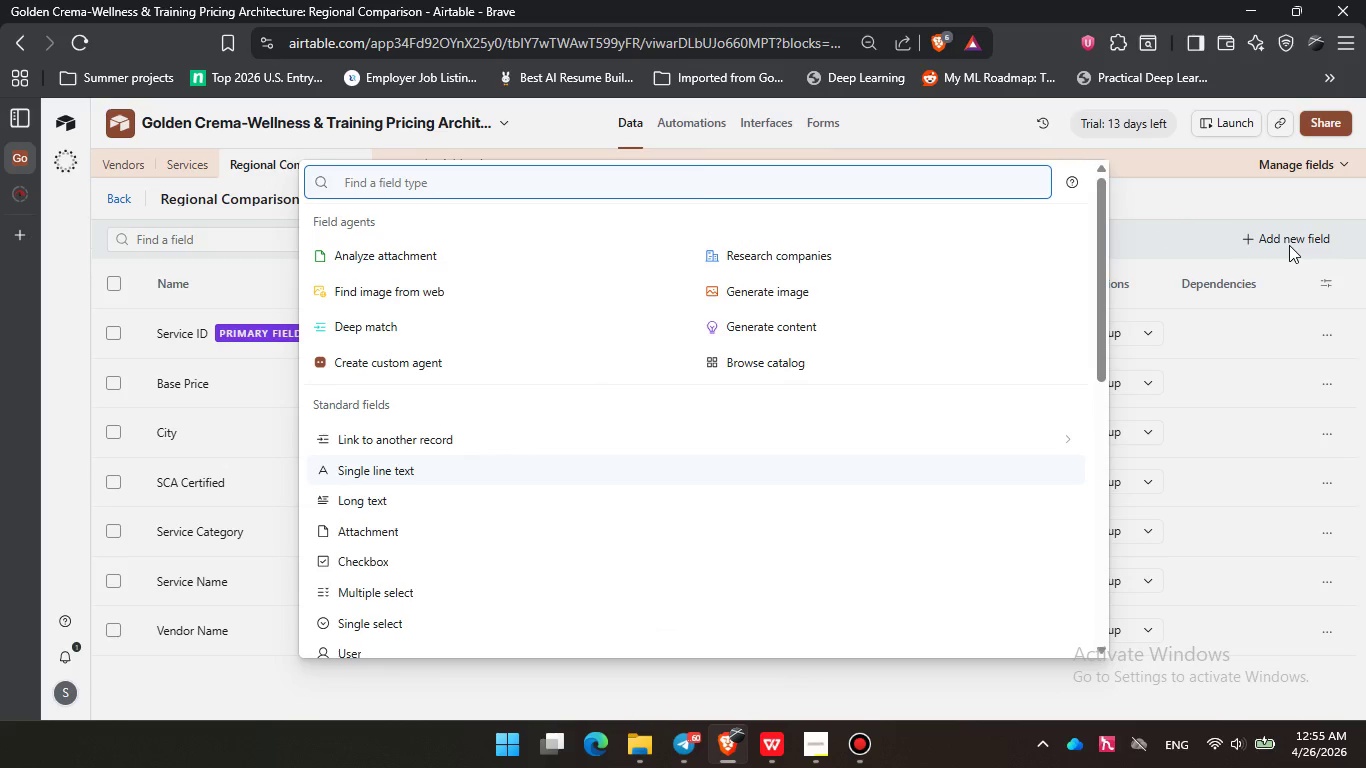 
type(G)
key(Backspace)
type(che)
 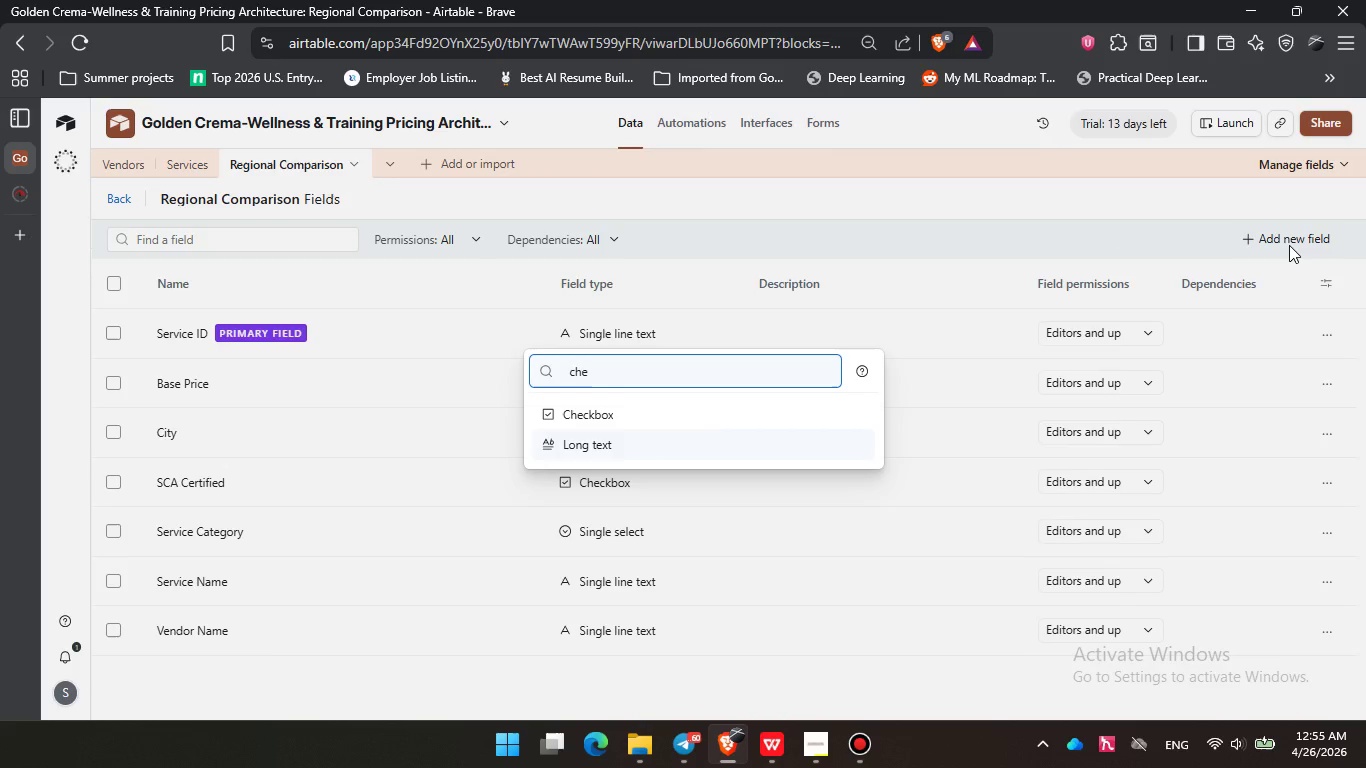 
key(ArrowDown)
 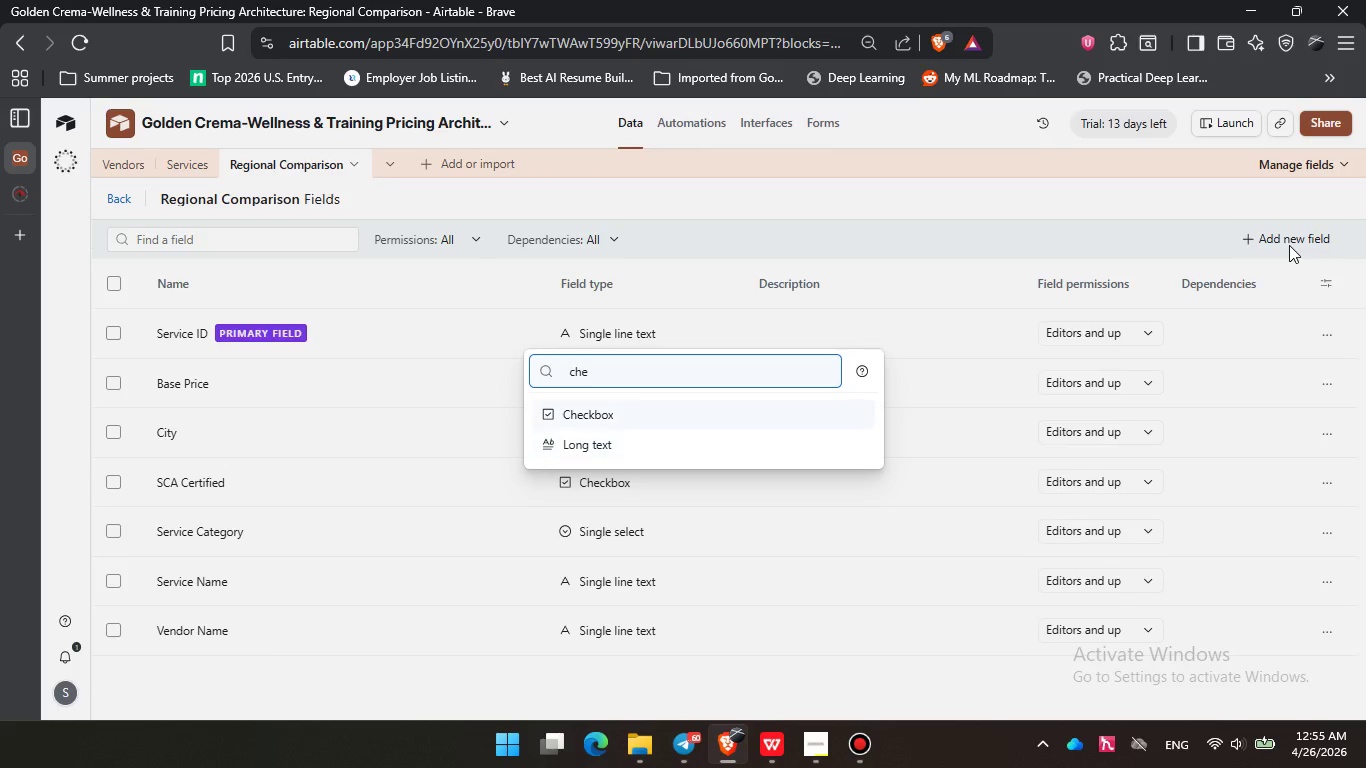 
key(ArrowUp)
 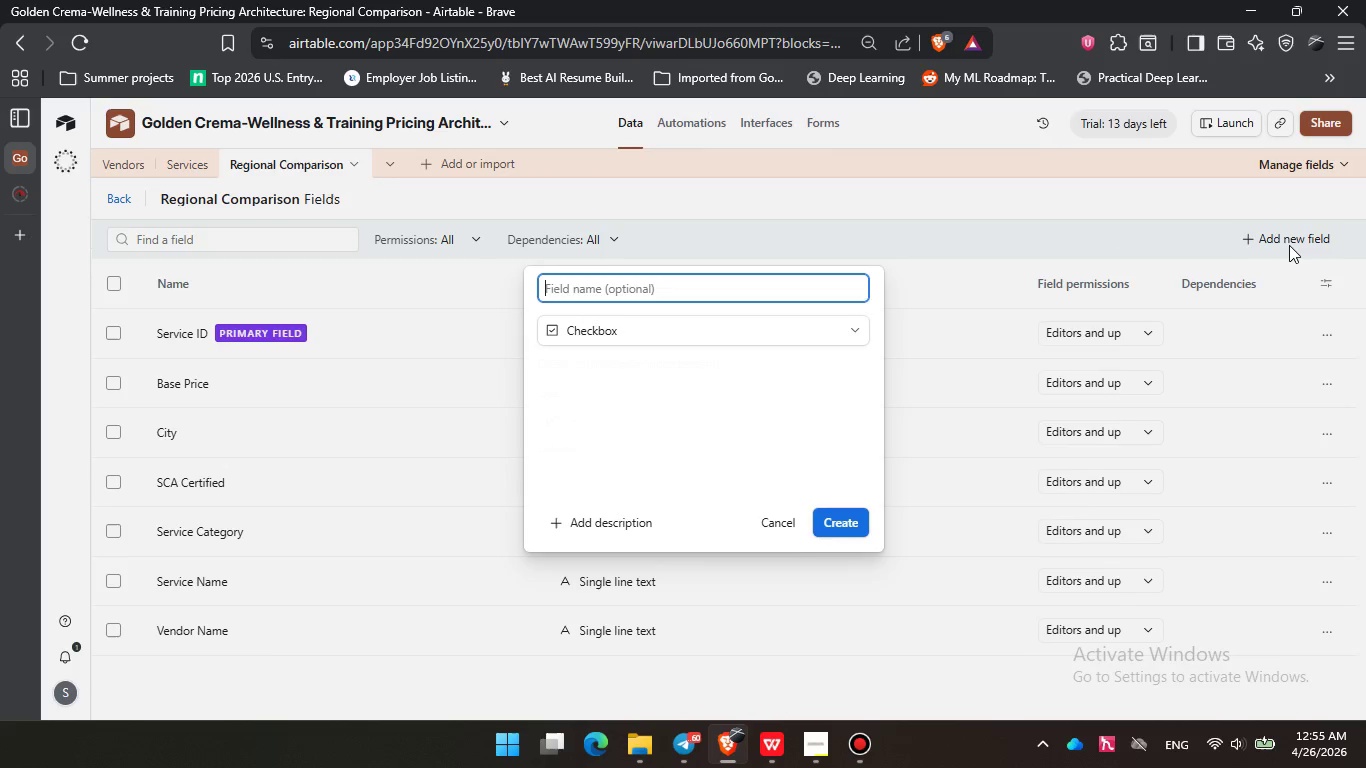 
key(Enter)
 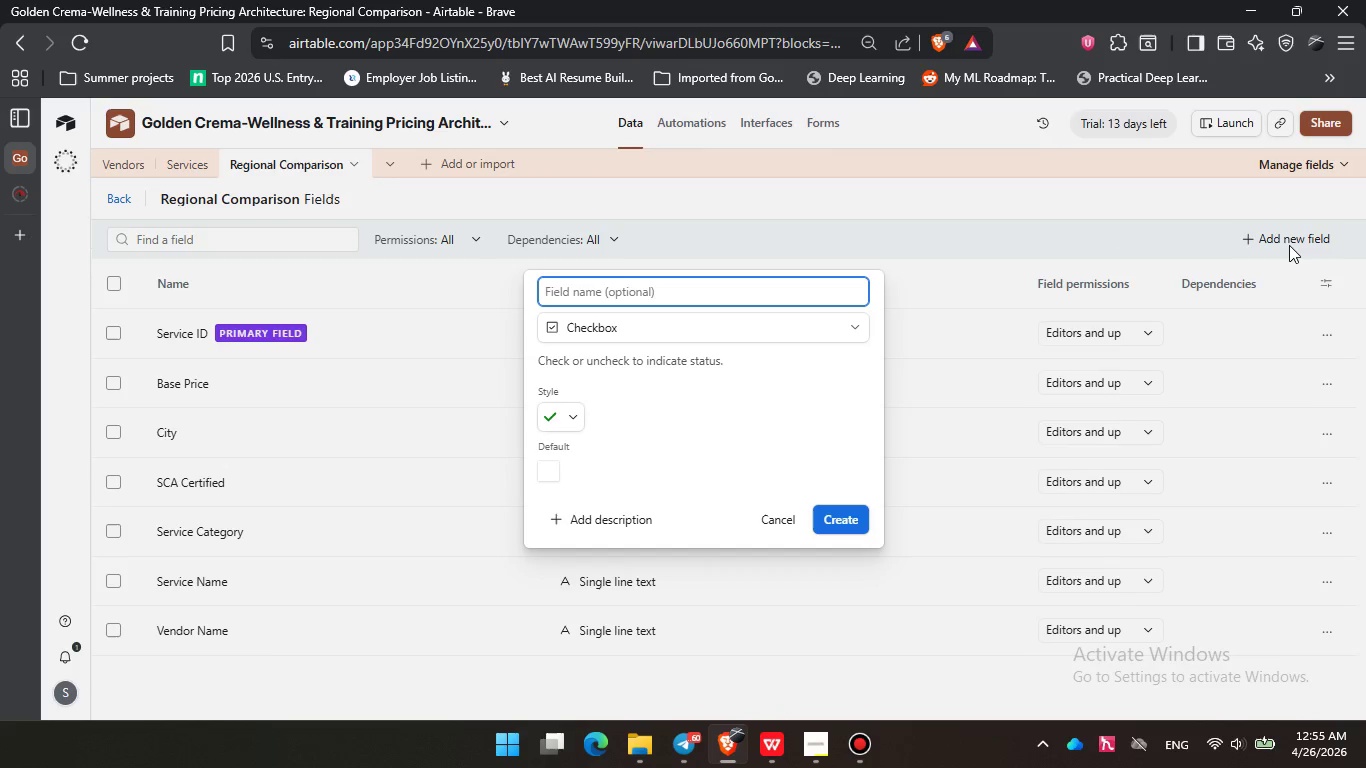 
type(Group DIscount)
 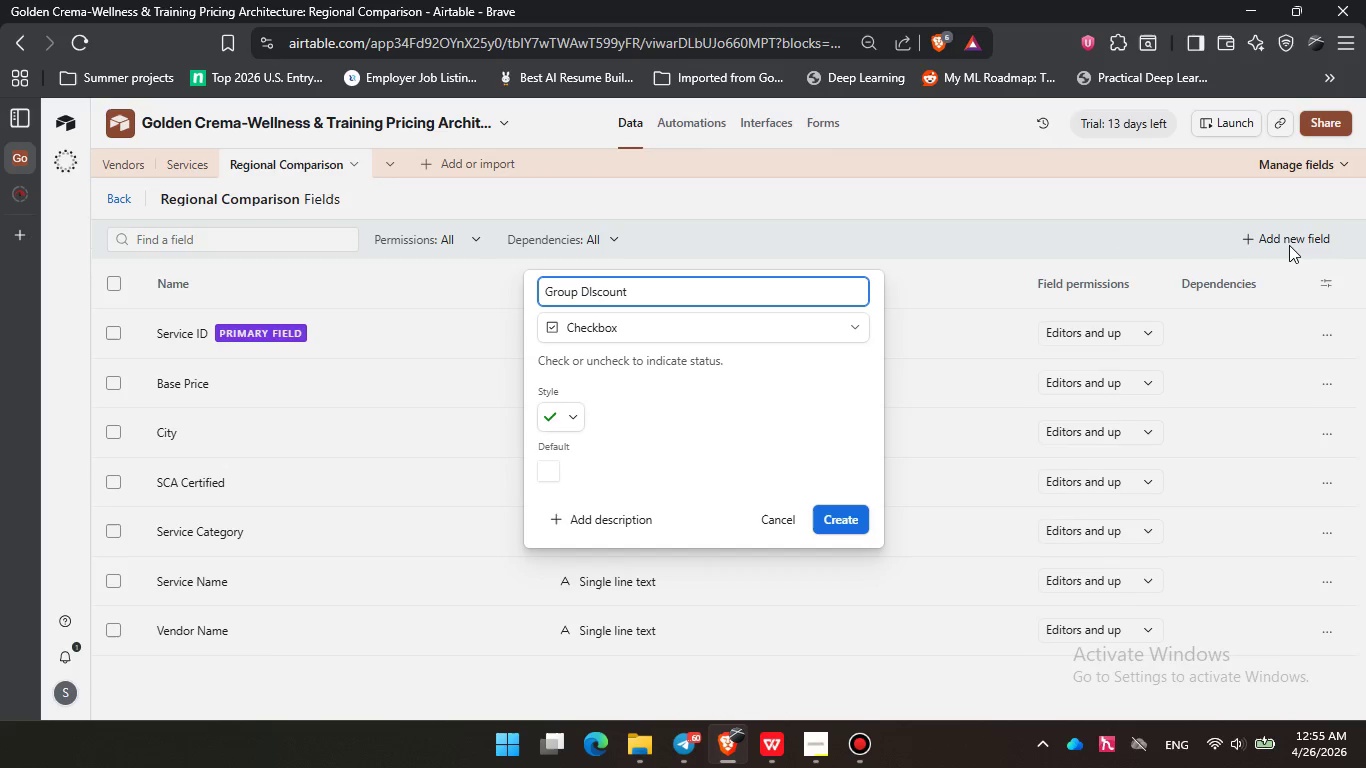 
key(Enter)
 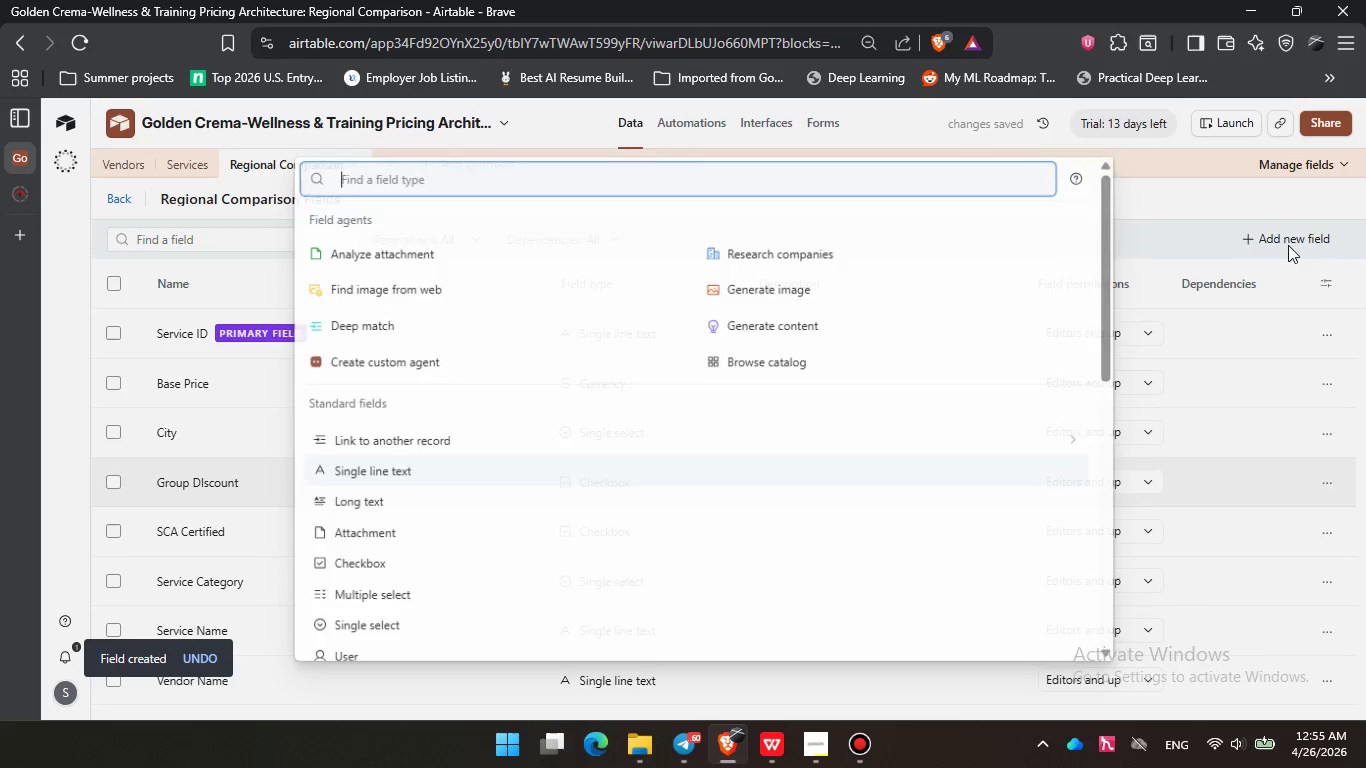 
type(sin)
 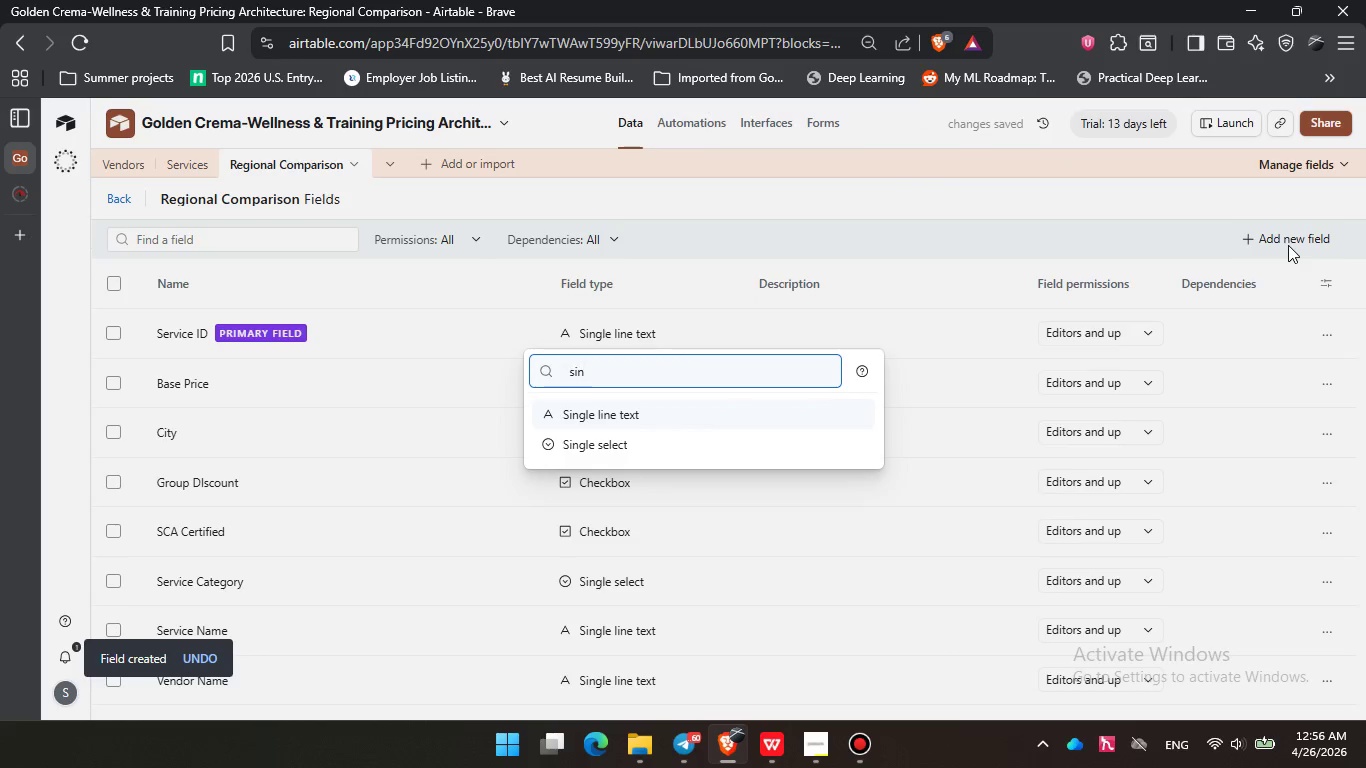 
key(ArrowDown)
 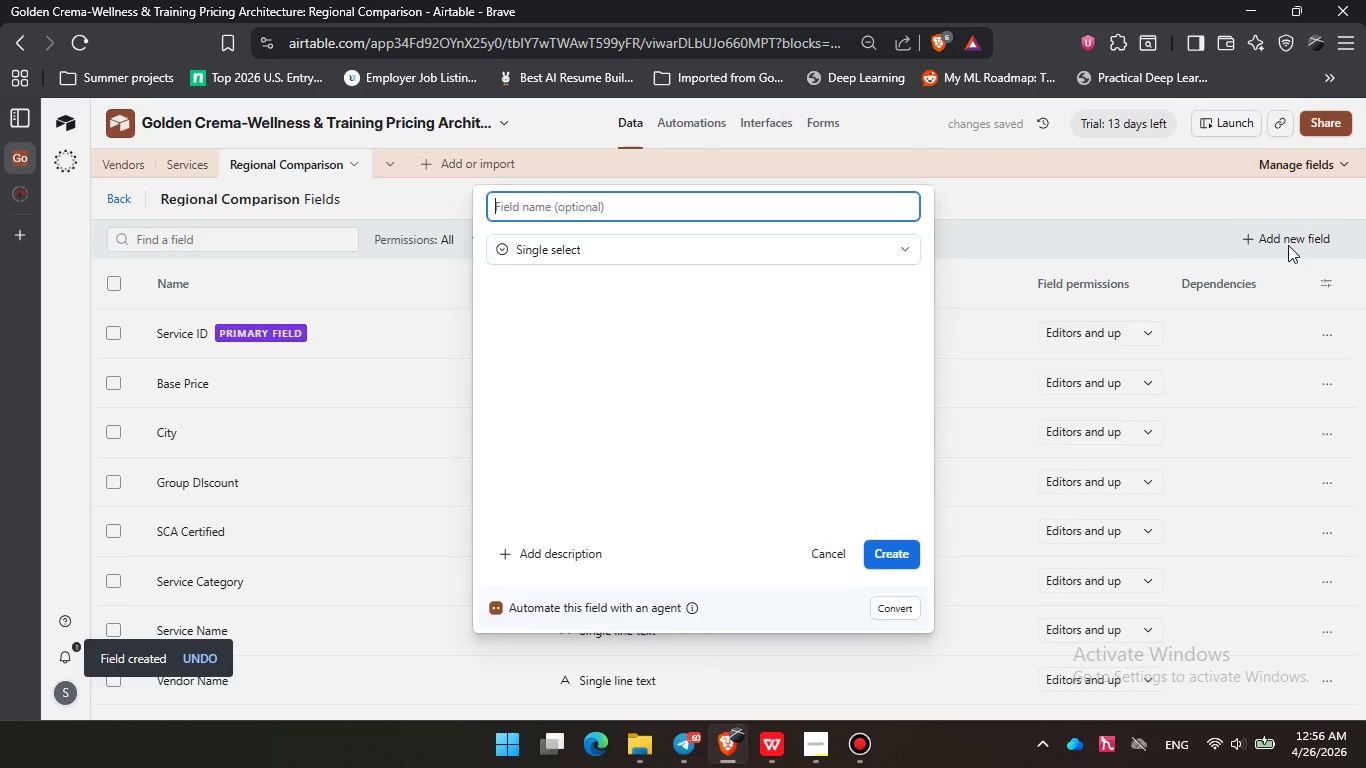 
key(Enter)
 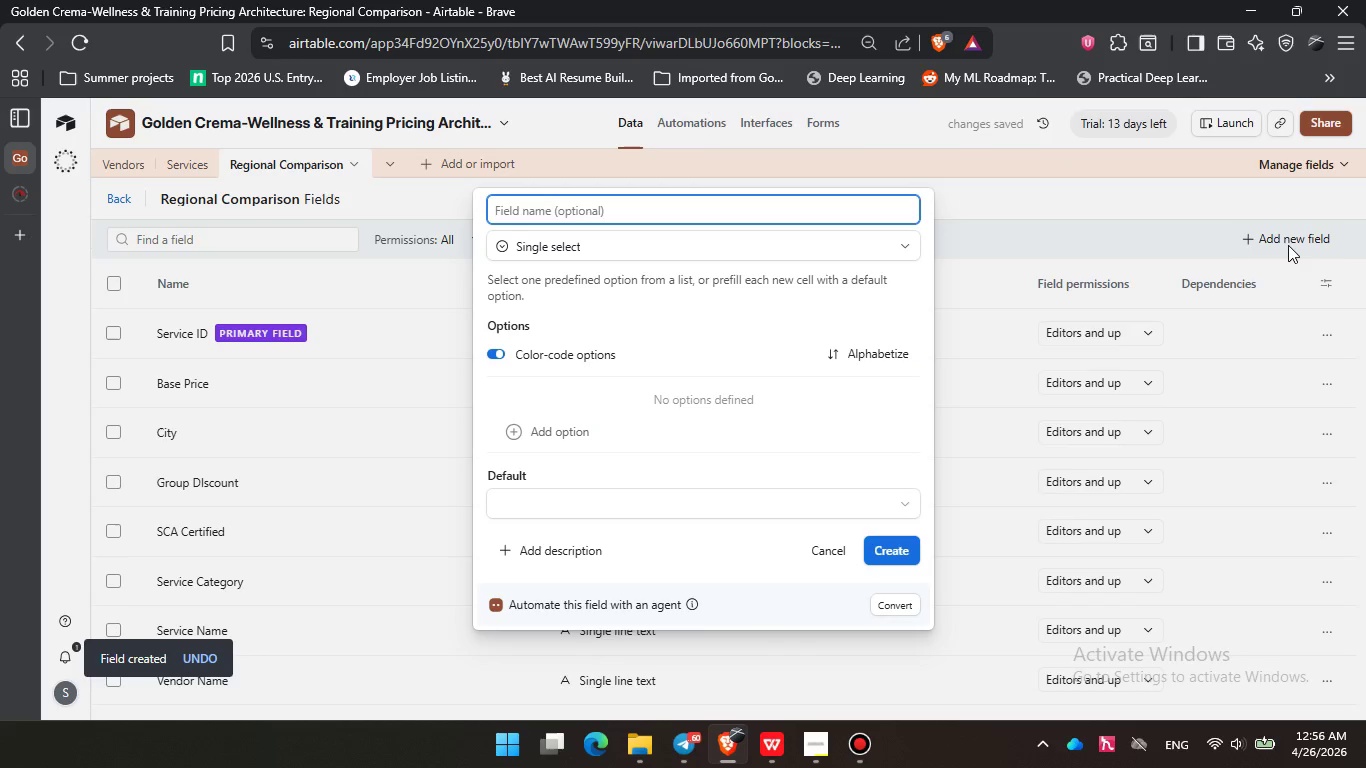 
hold_key(key=ShiftLeft, duration=0.48)
 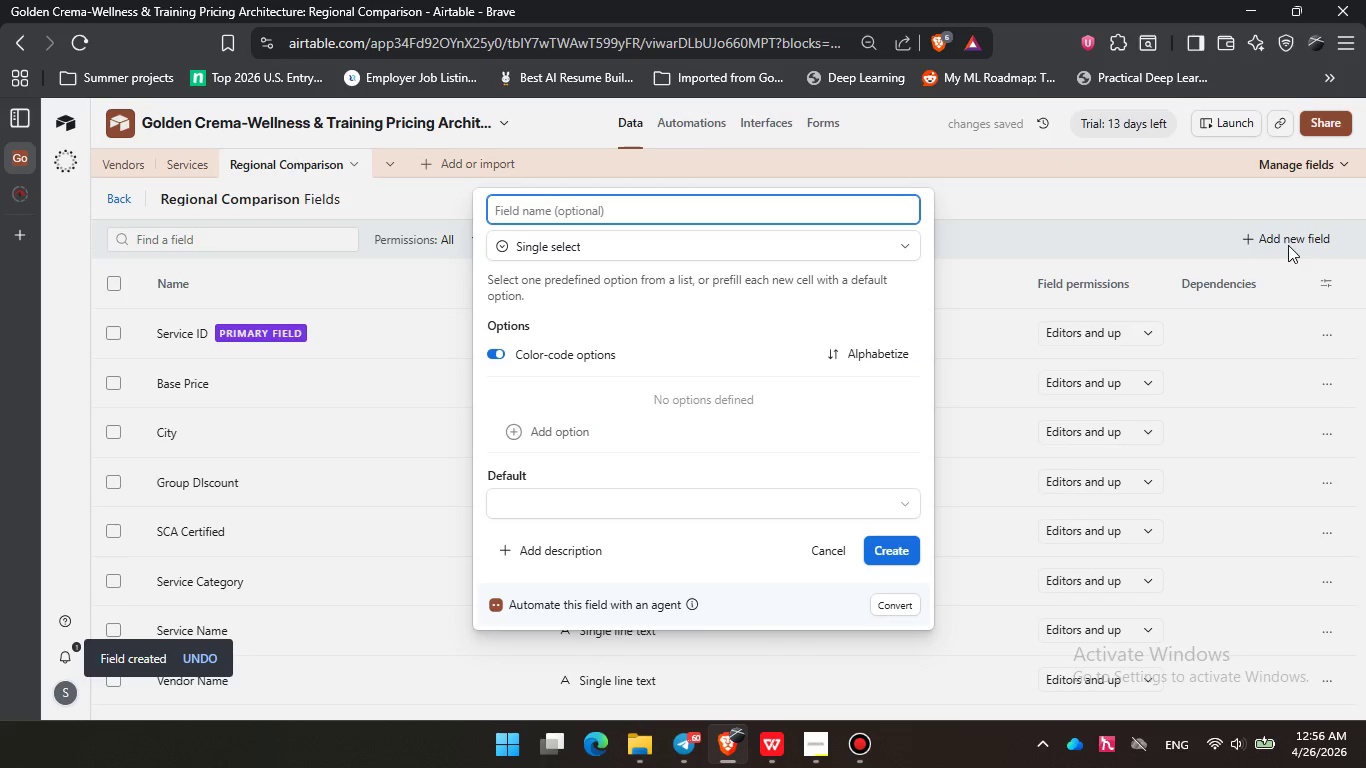 
type(Vetting Status)
 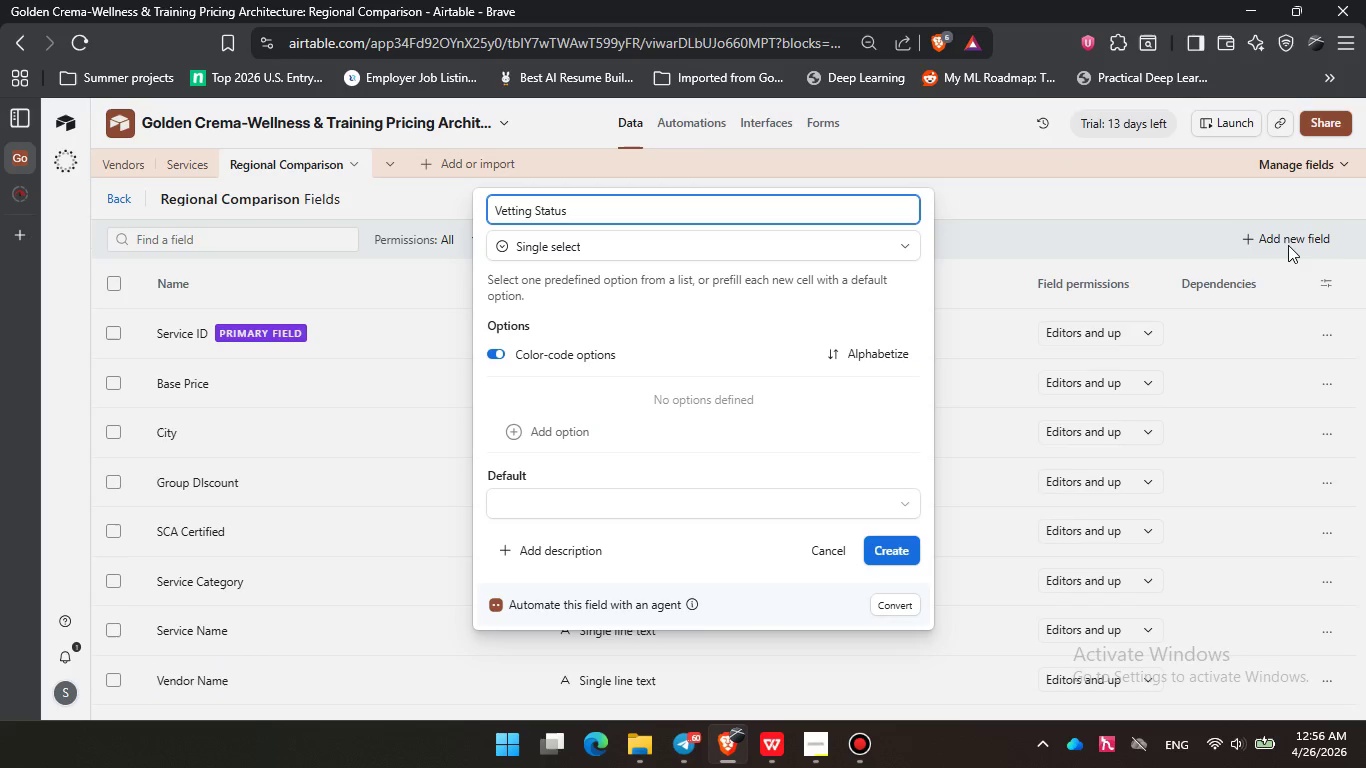 
left_click([890, 552])
 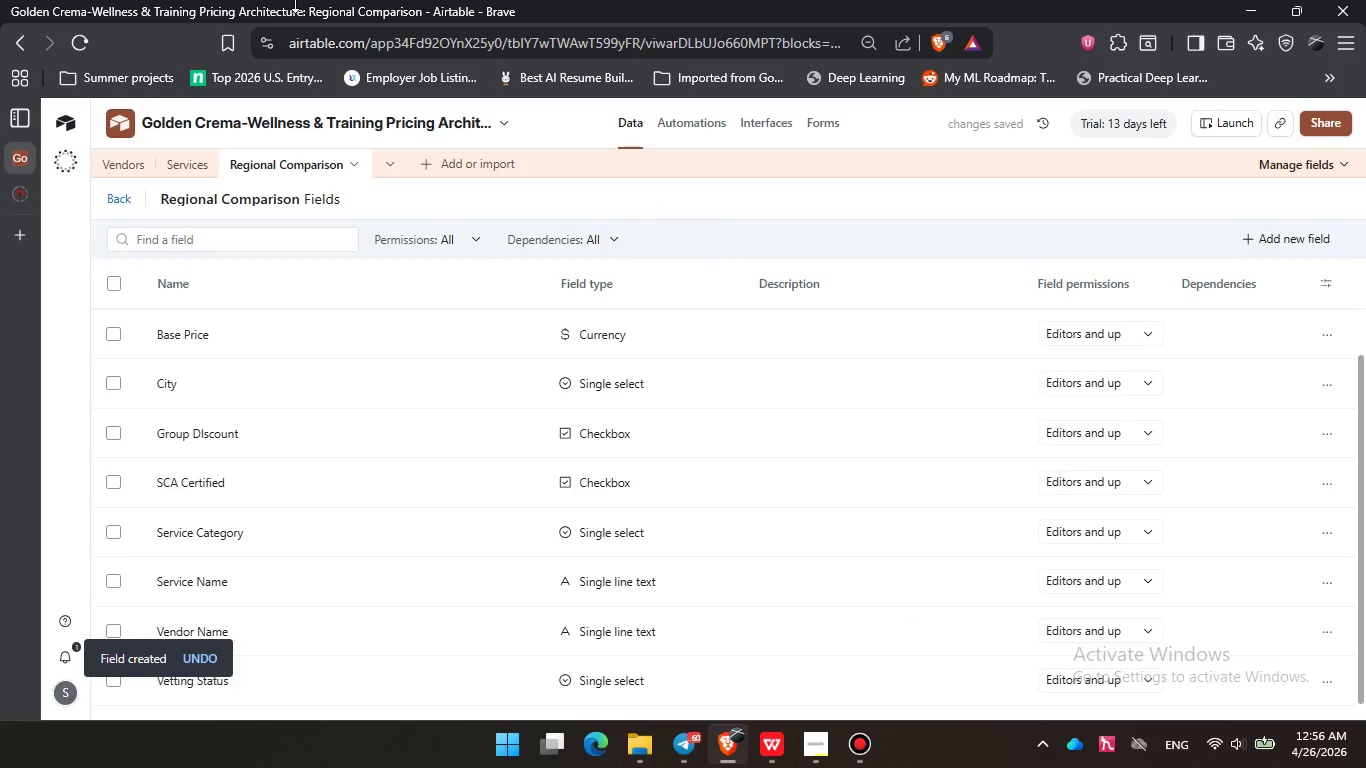 
wait(6.7)
 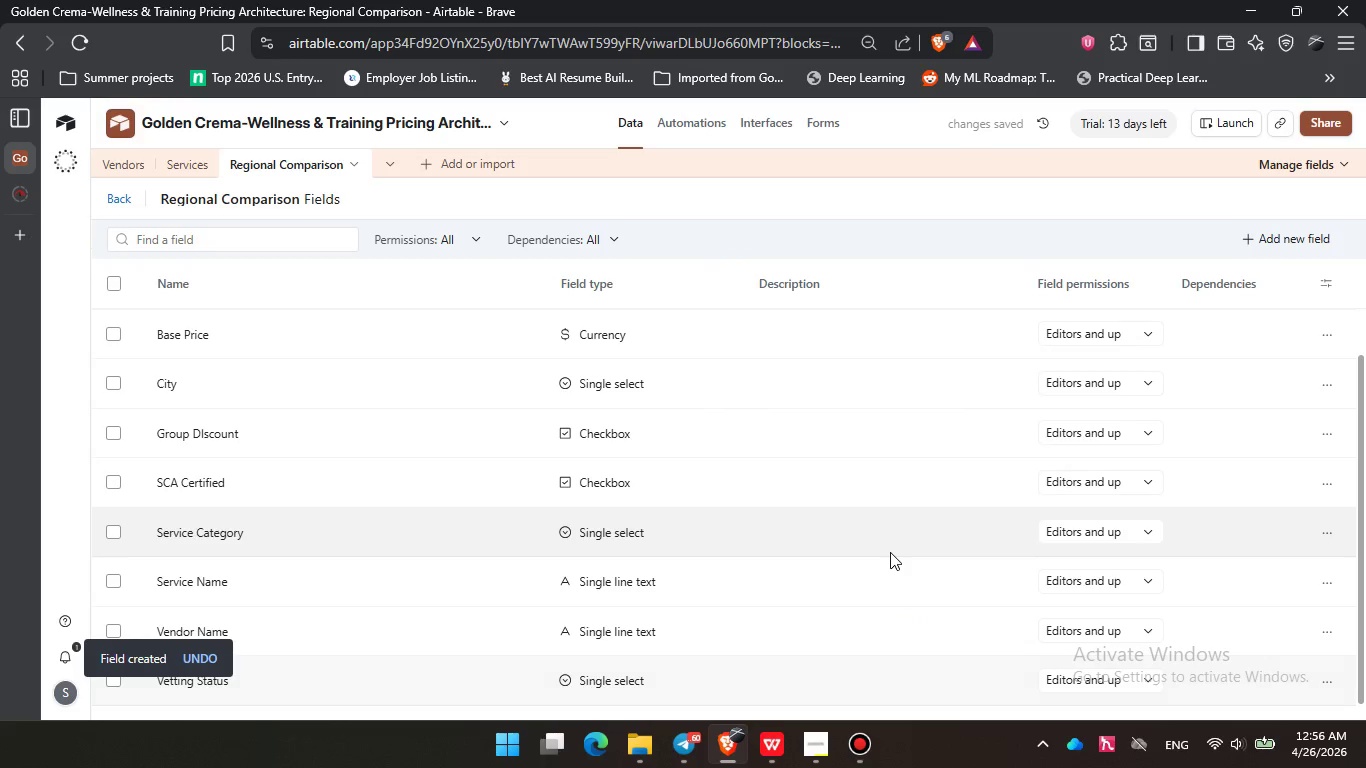 
left_click([110, 205])
 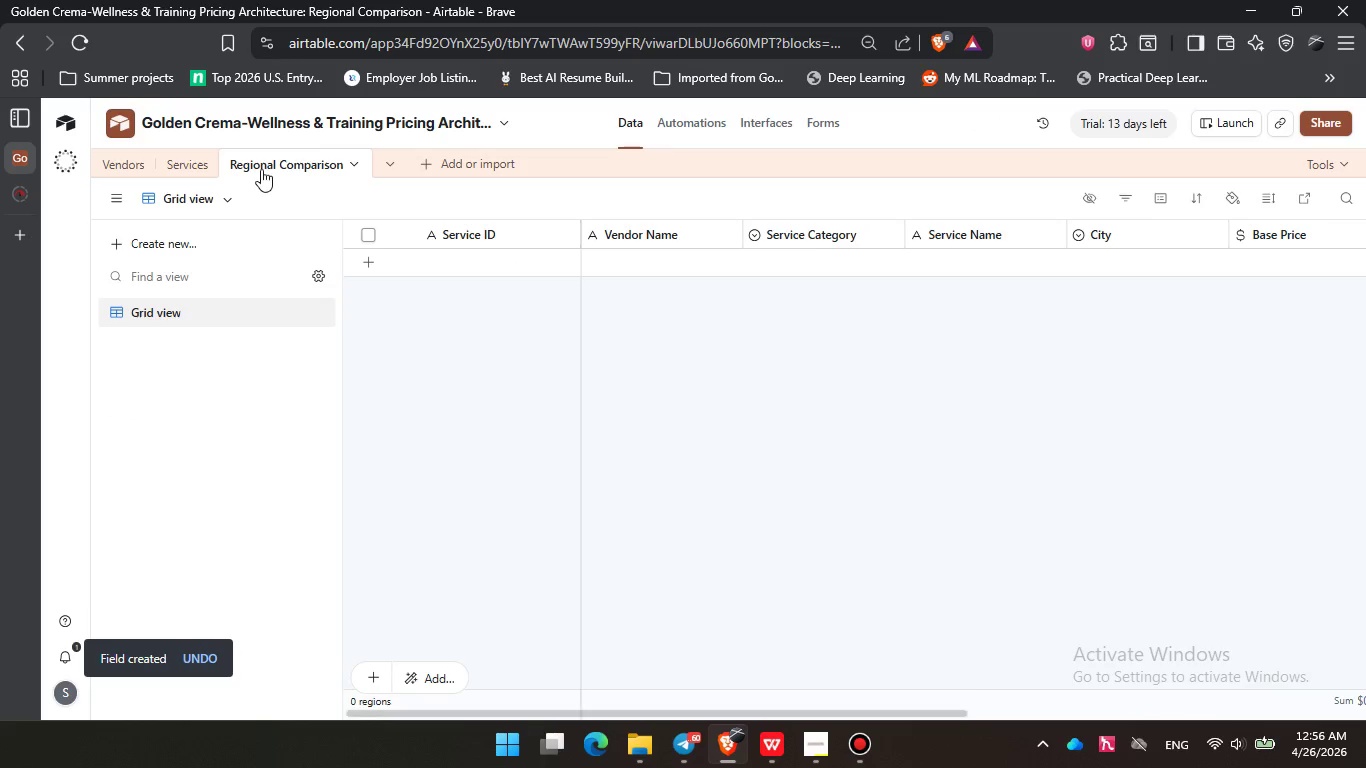 
left_click_drag(start_coordinate=[263, 167], to_coordinate=[110, 171])
 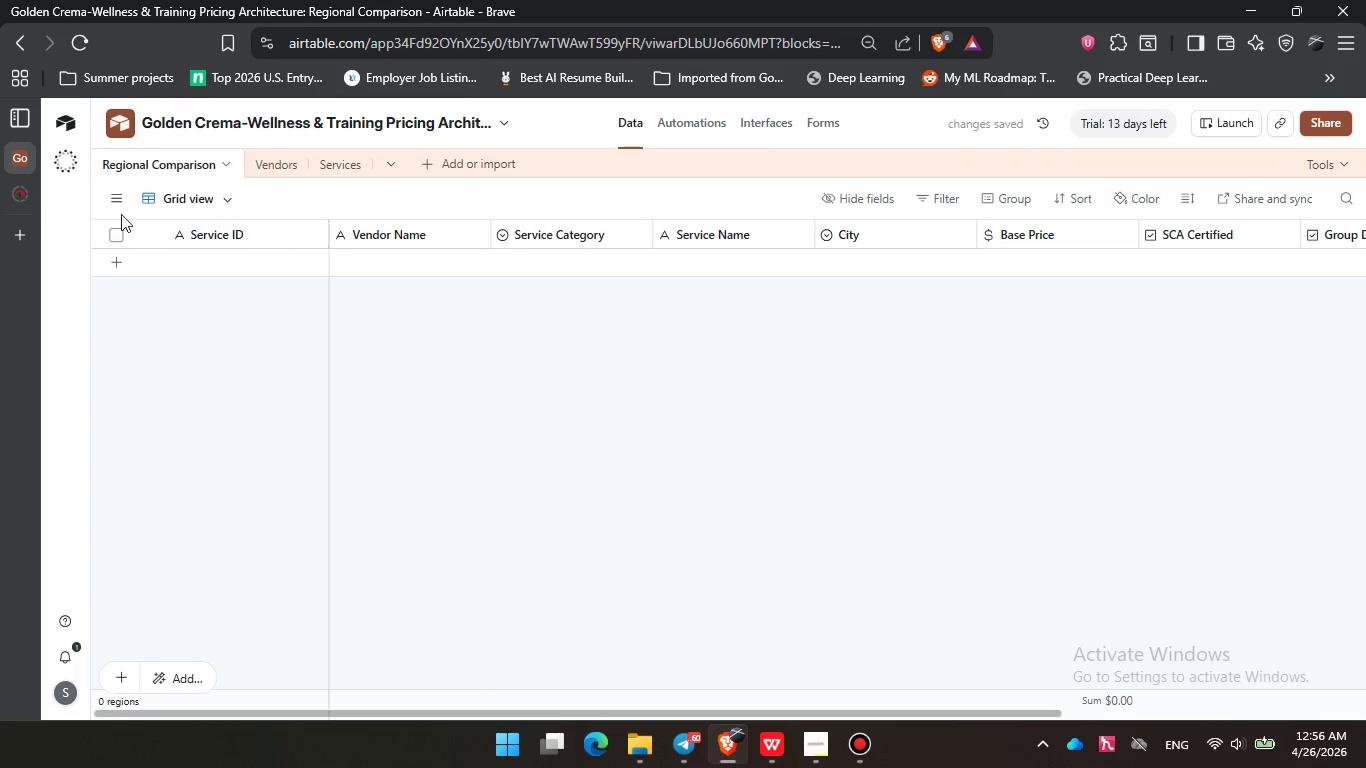 
left_click([188, 188])
 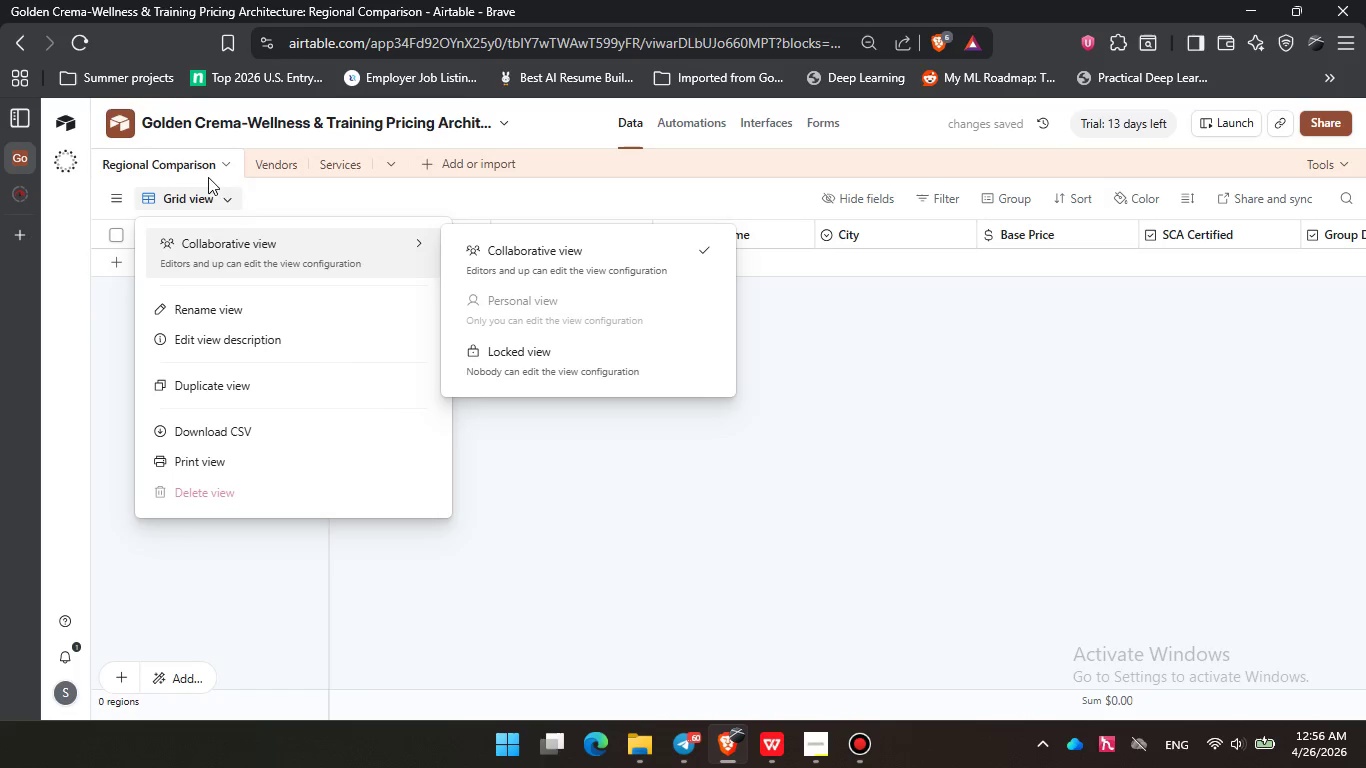 
left_click([169, 163])
 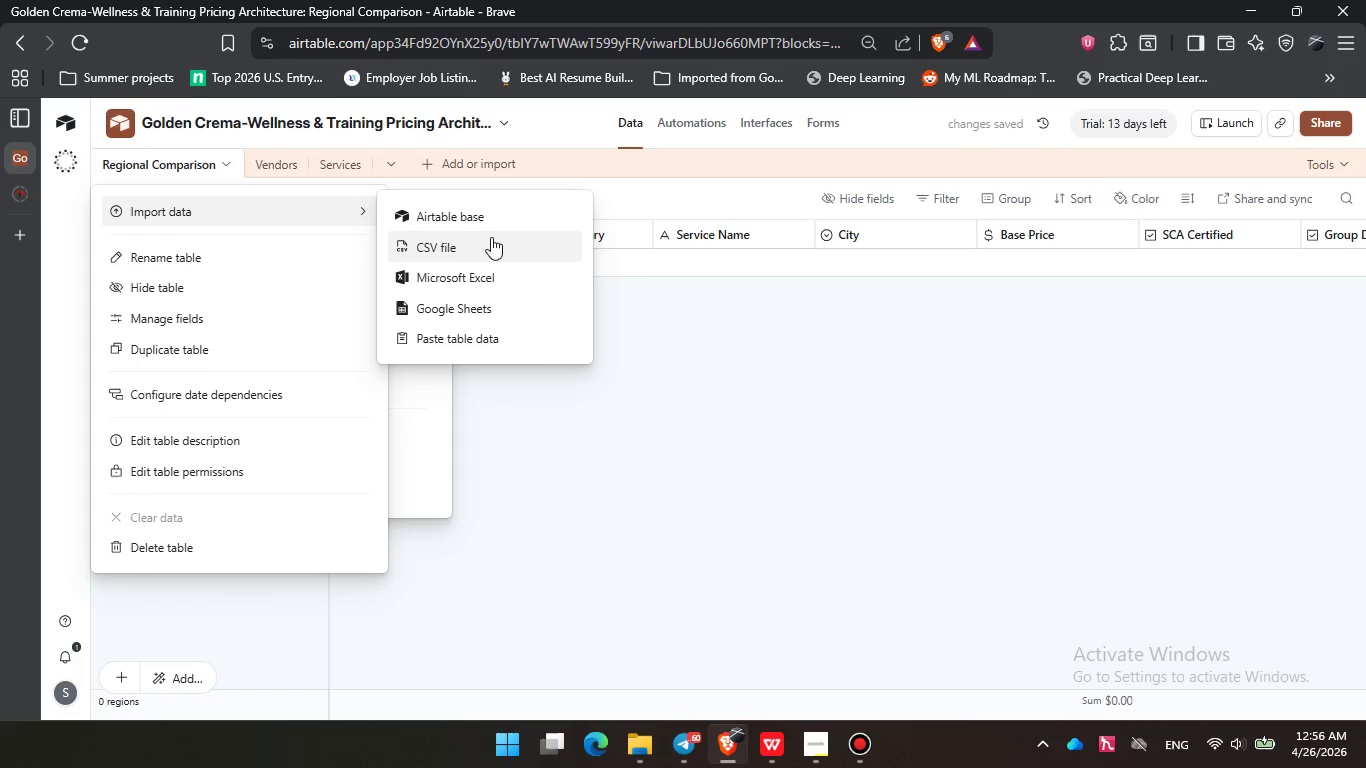 
left_click([499, 233])
 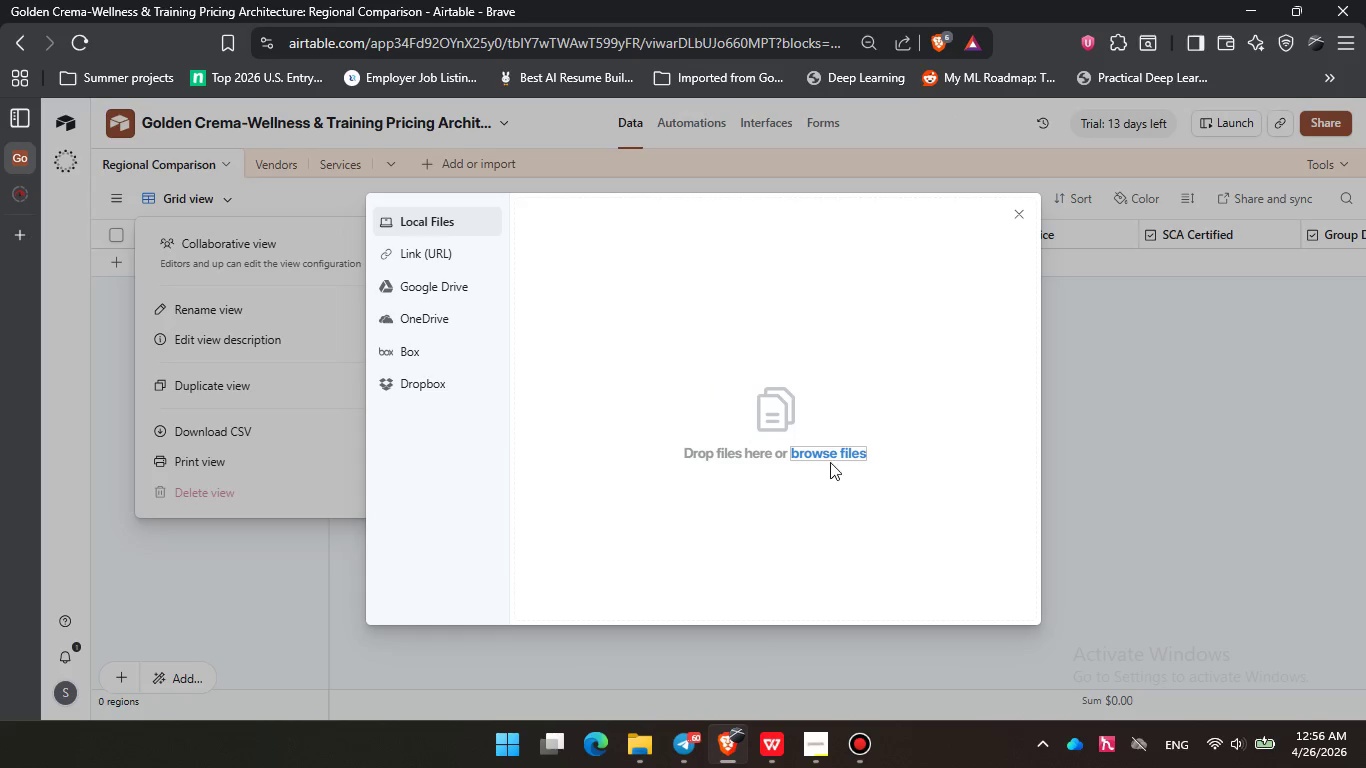 
left_click([830, 455])
 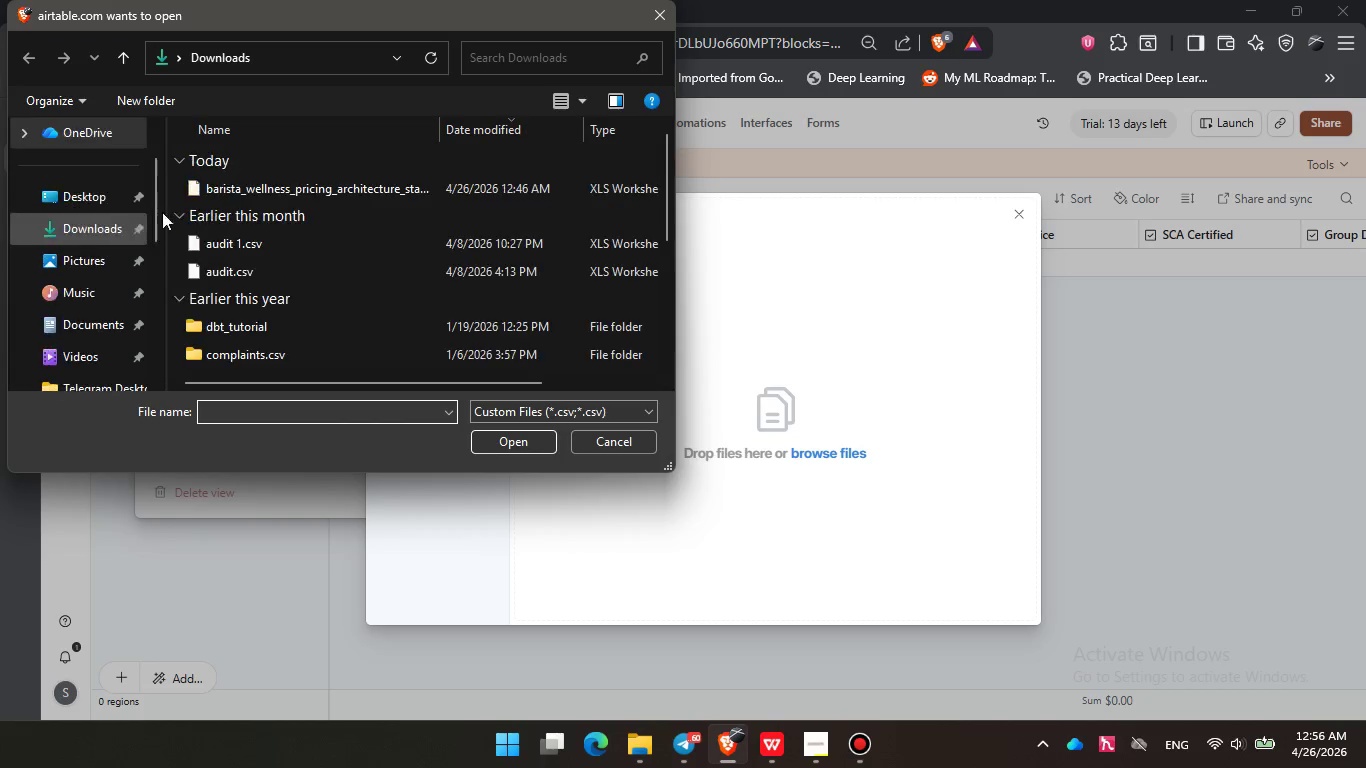 
left_click([388, 194])
 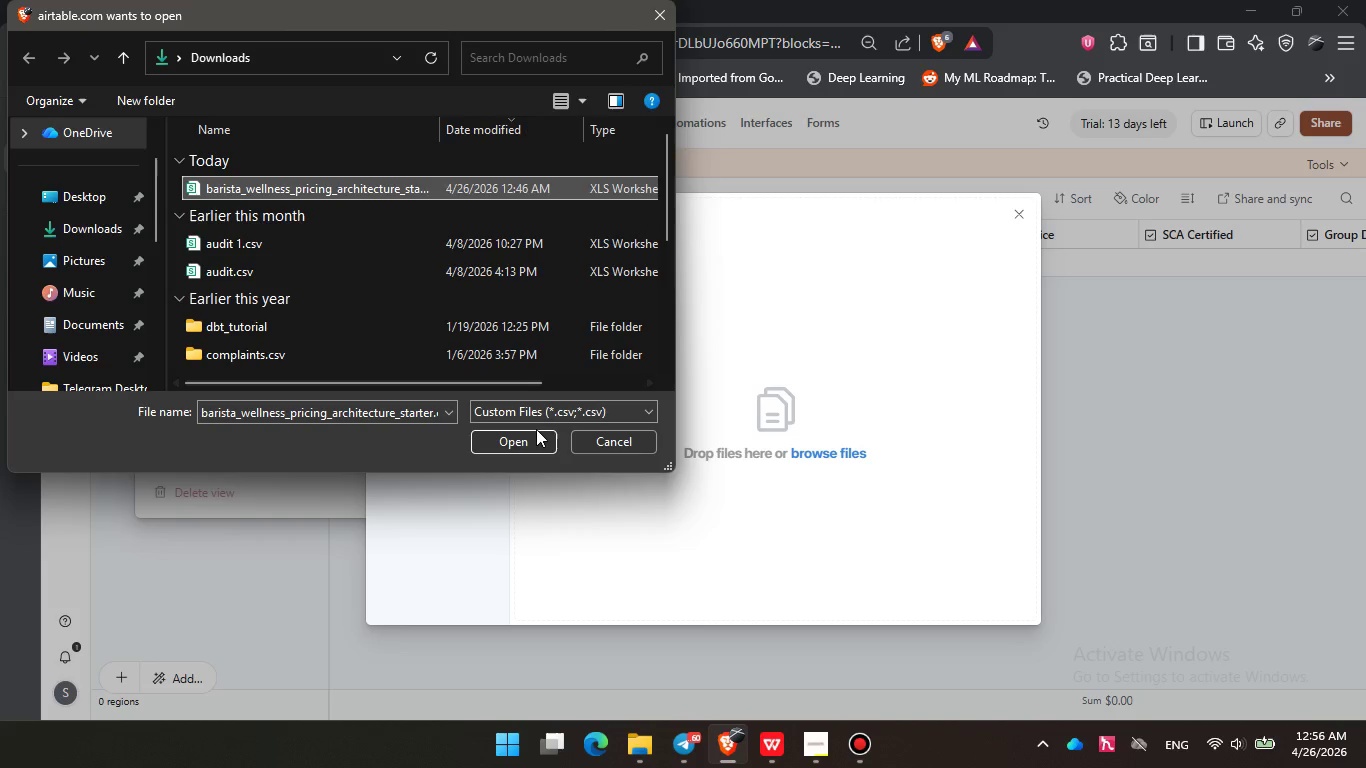 
left_click([533, 453])
 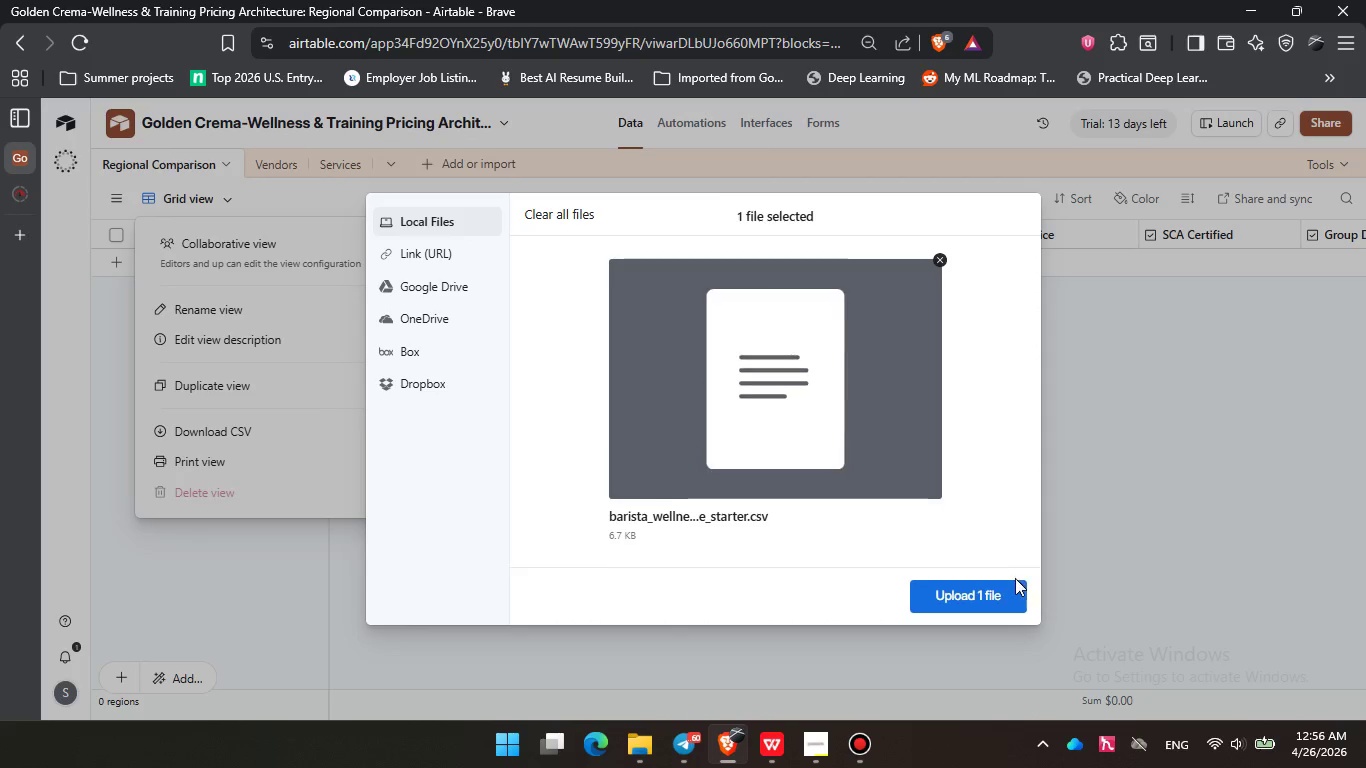 
left_click([1007, 585])
 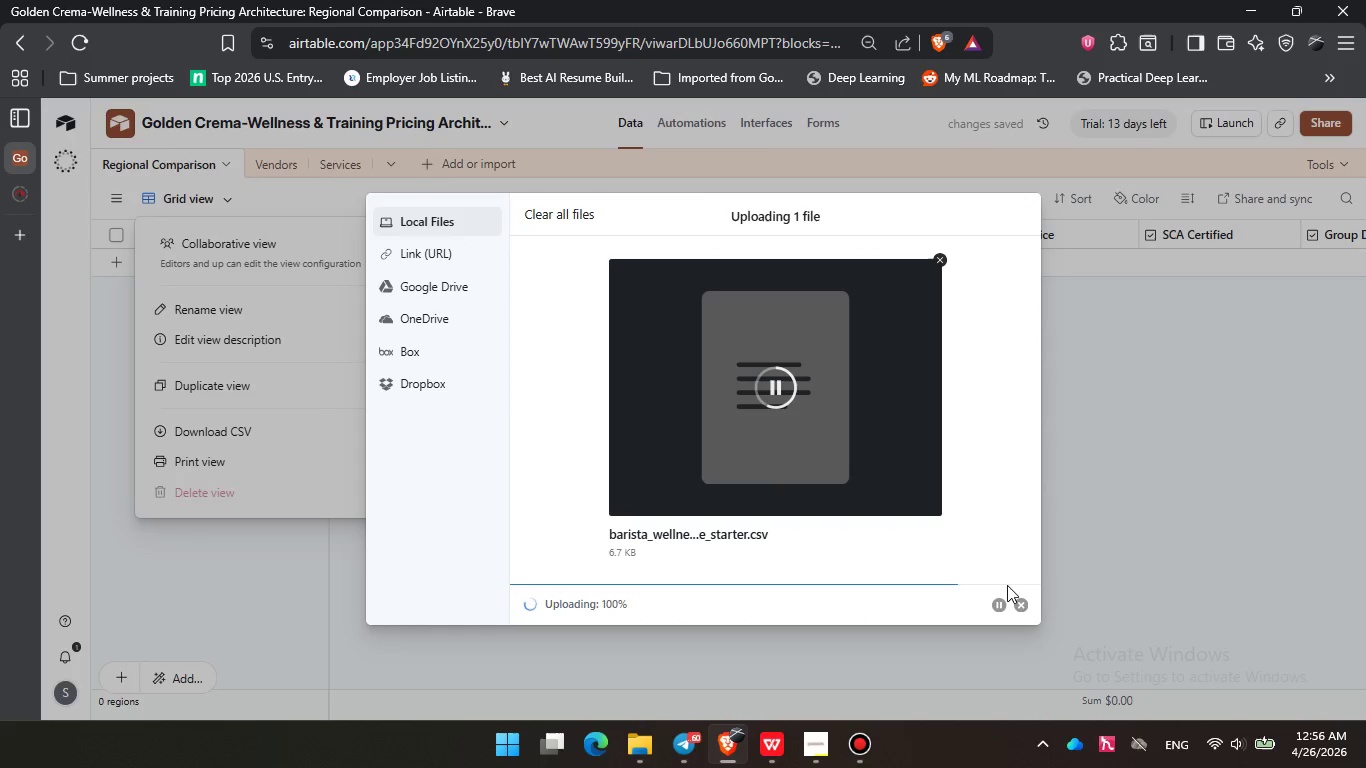 
wait(9.72)
 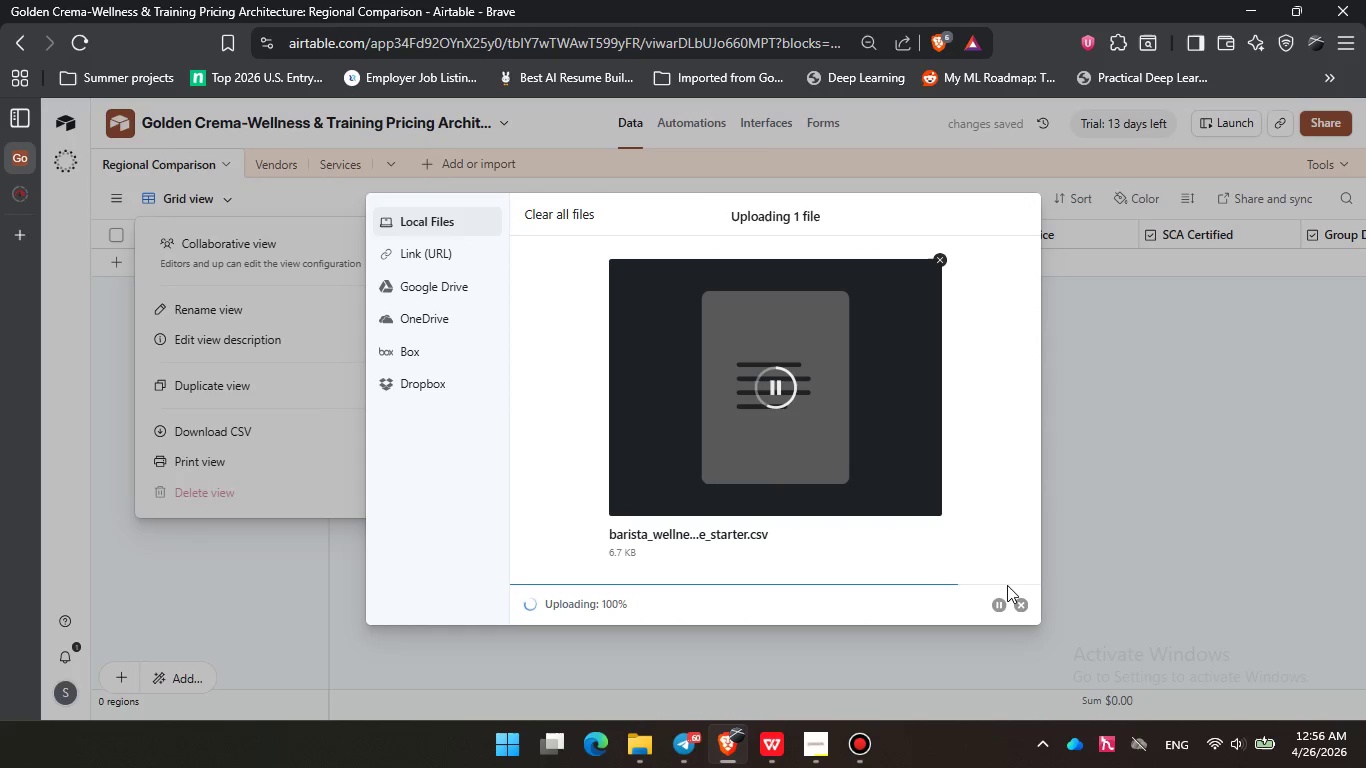 
left_click([1234, 571])
 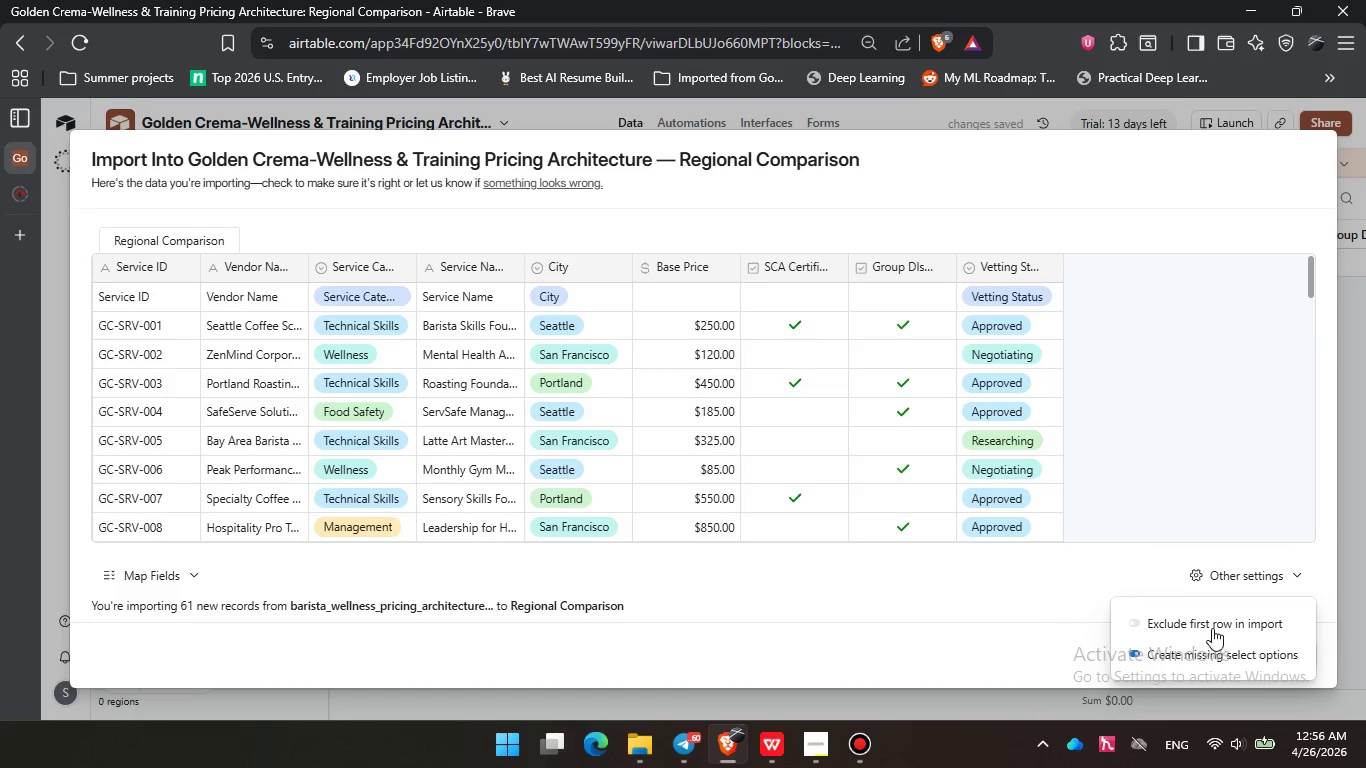 
left_click([1212, 625])
 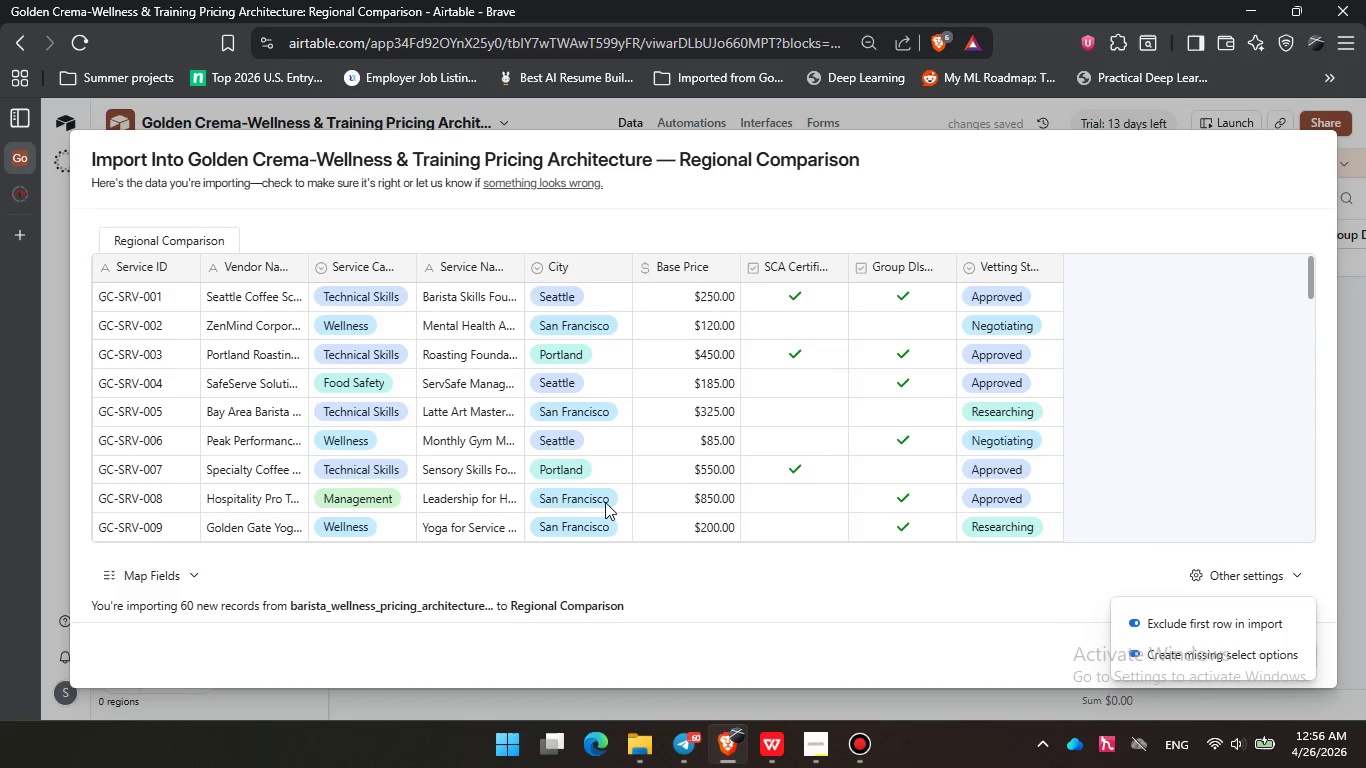 
left_click([606, 499])
 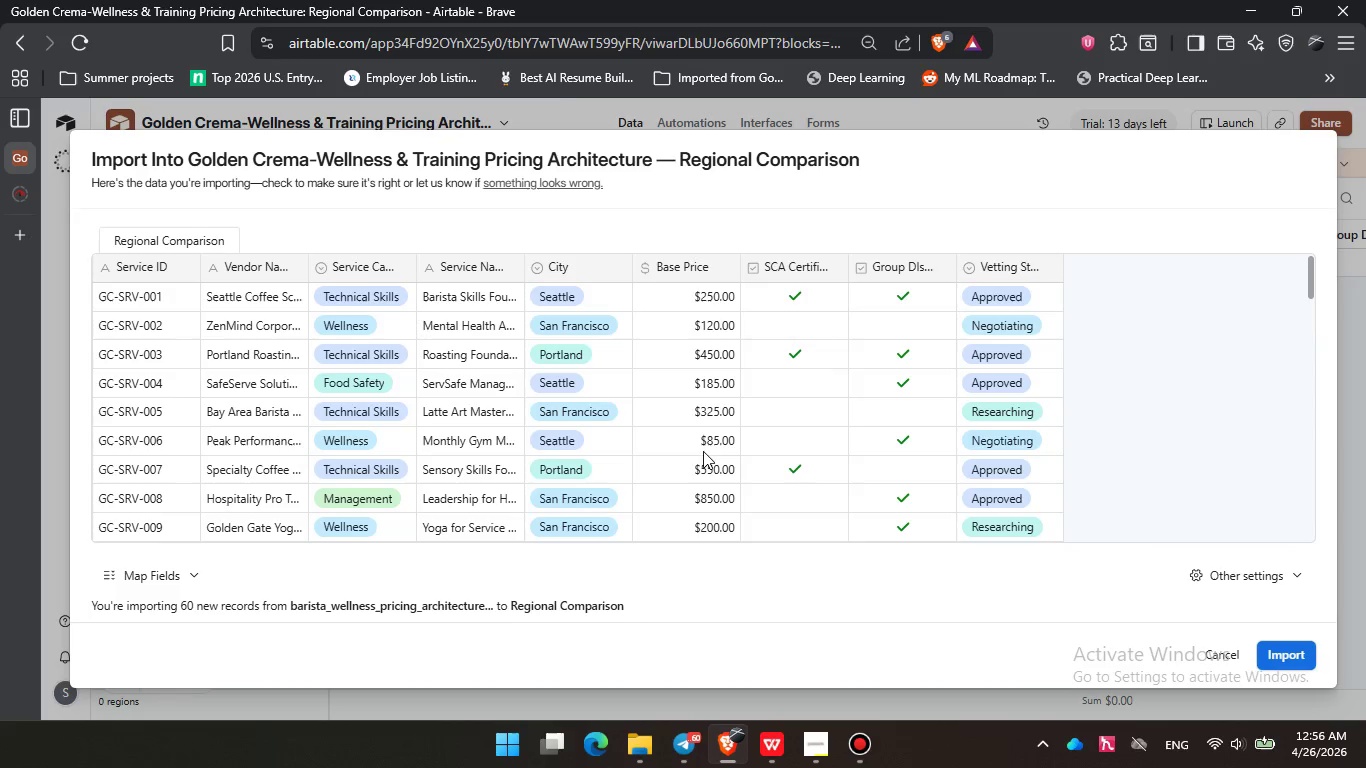 
scroll: coordinate [533, 278], scroll_direction: down, amount: 23.0
 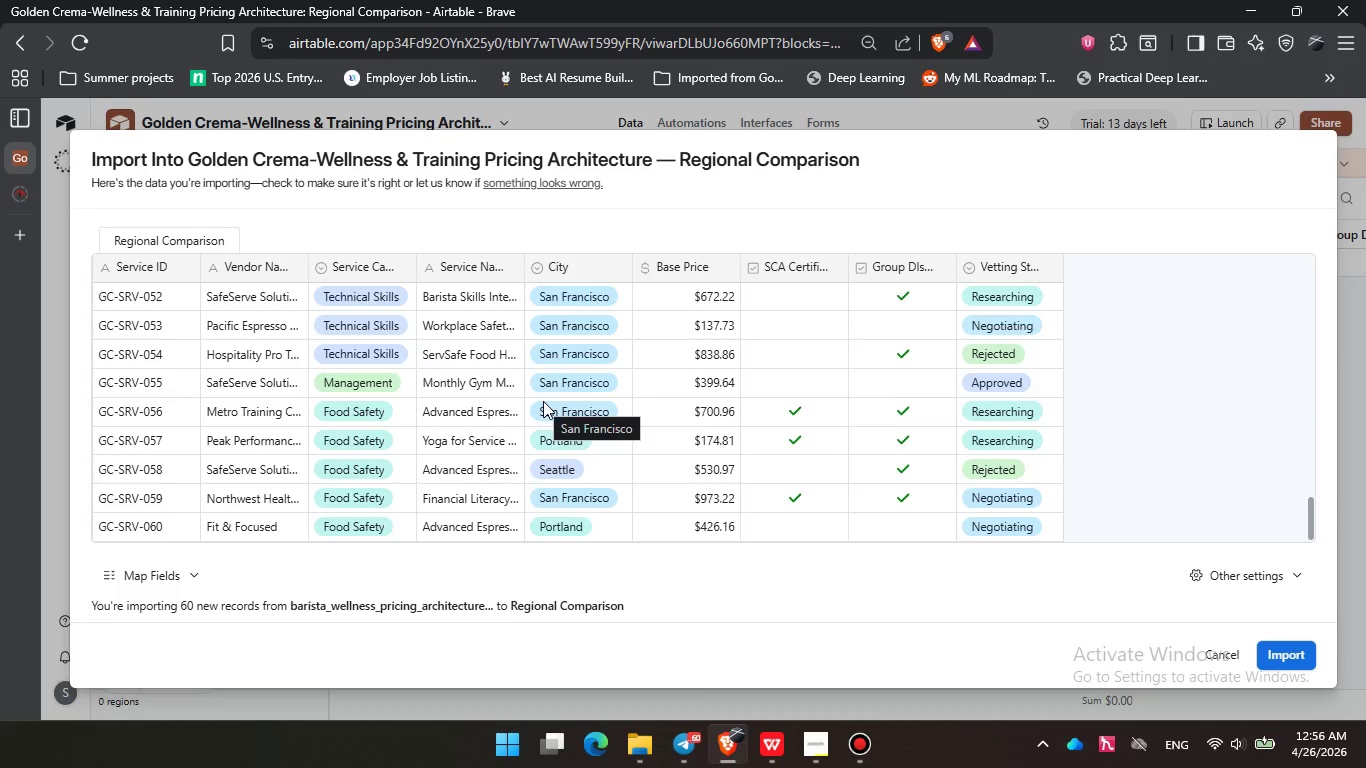 
wait(15.7)
 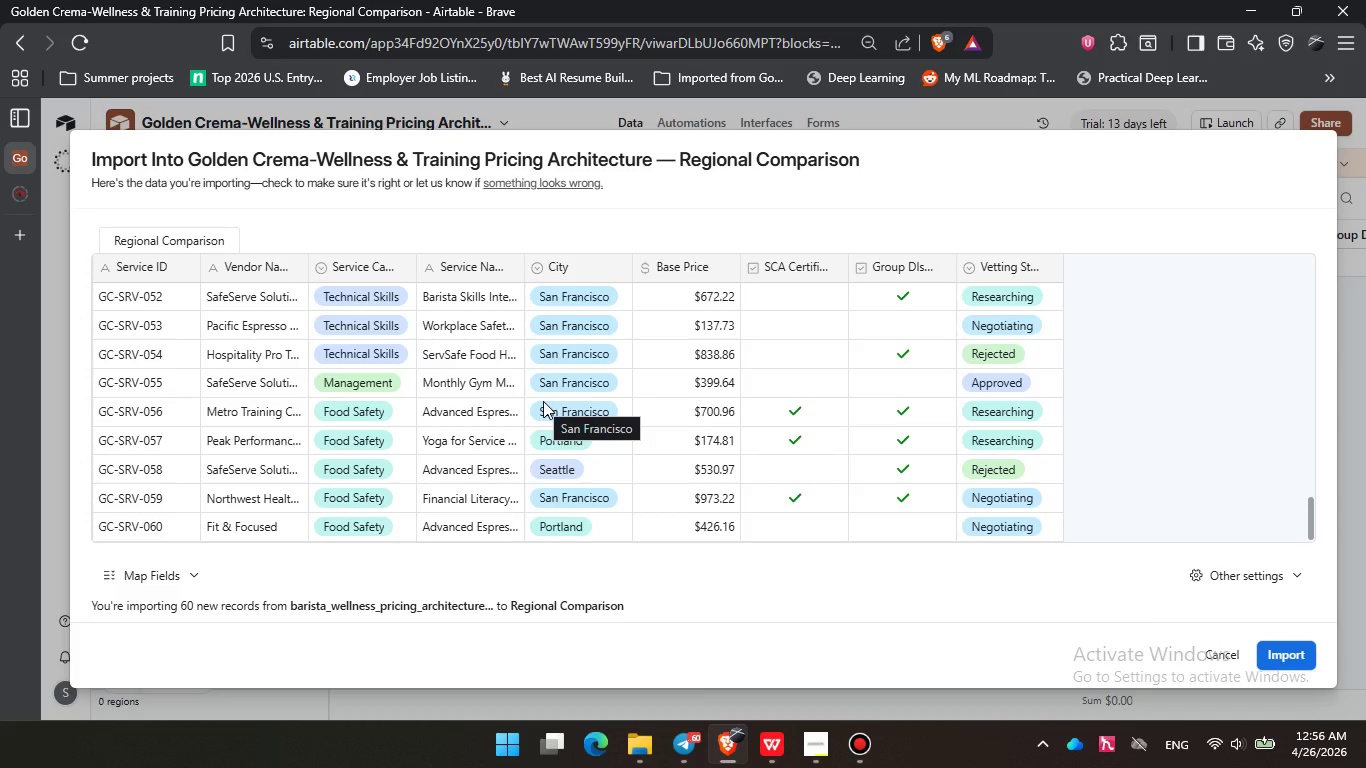 
left_click([159, 582])
 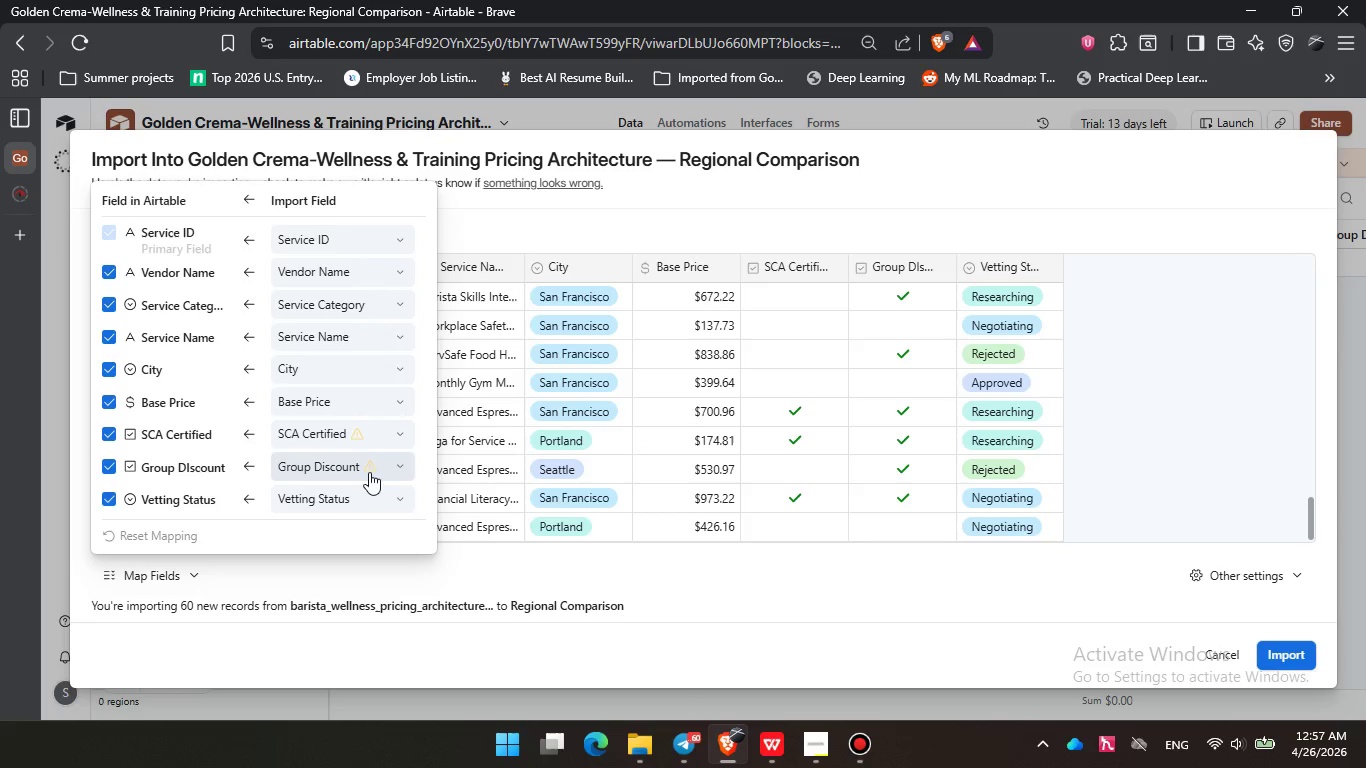 
wait(5.97)
 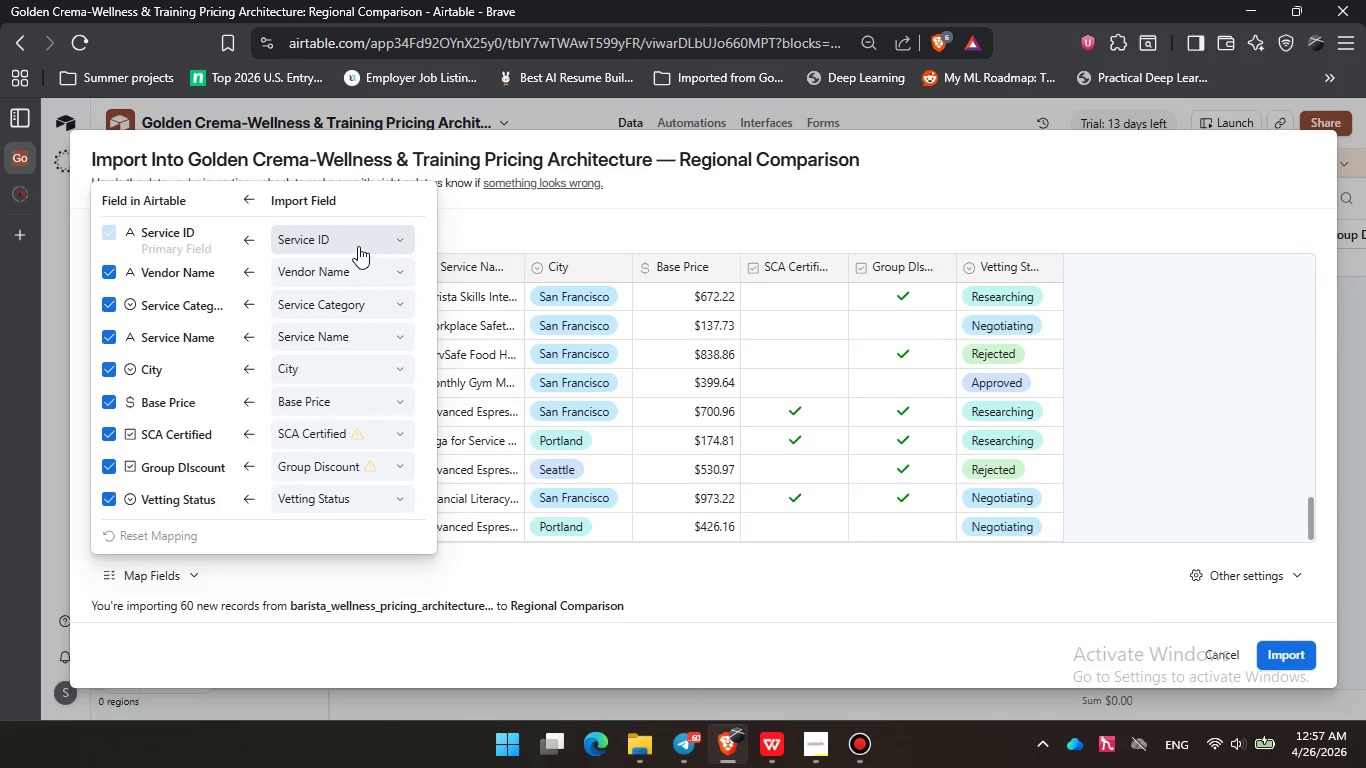 
left_click([906, 588])
 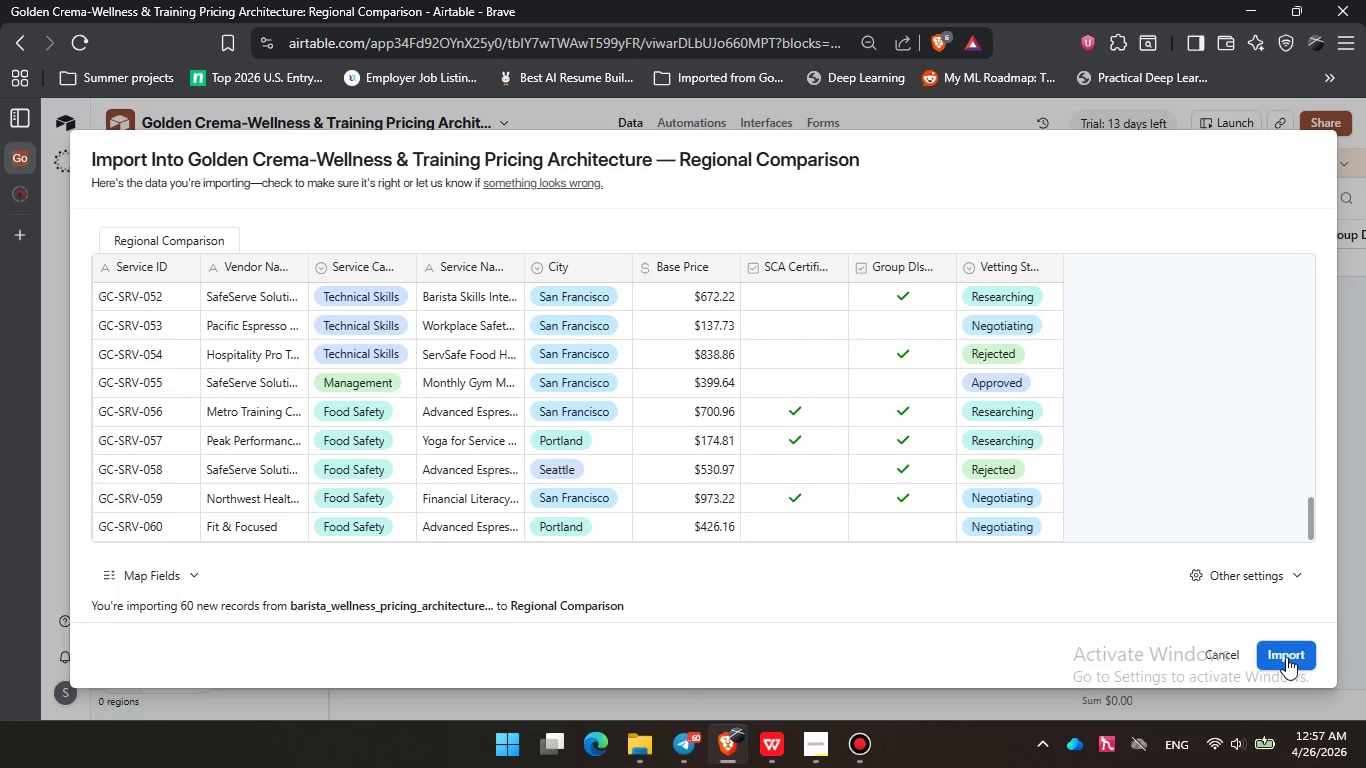 
left_click([1286, 652])
 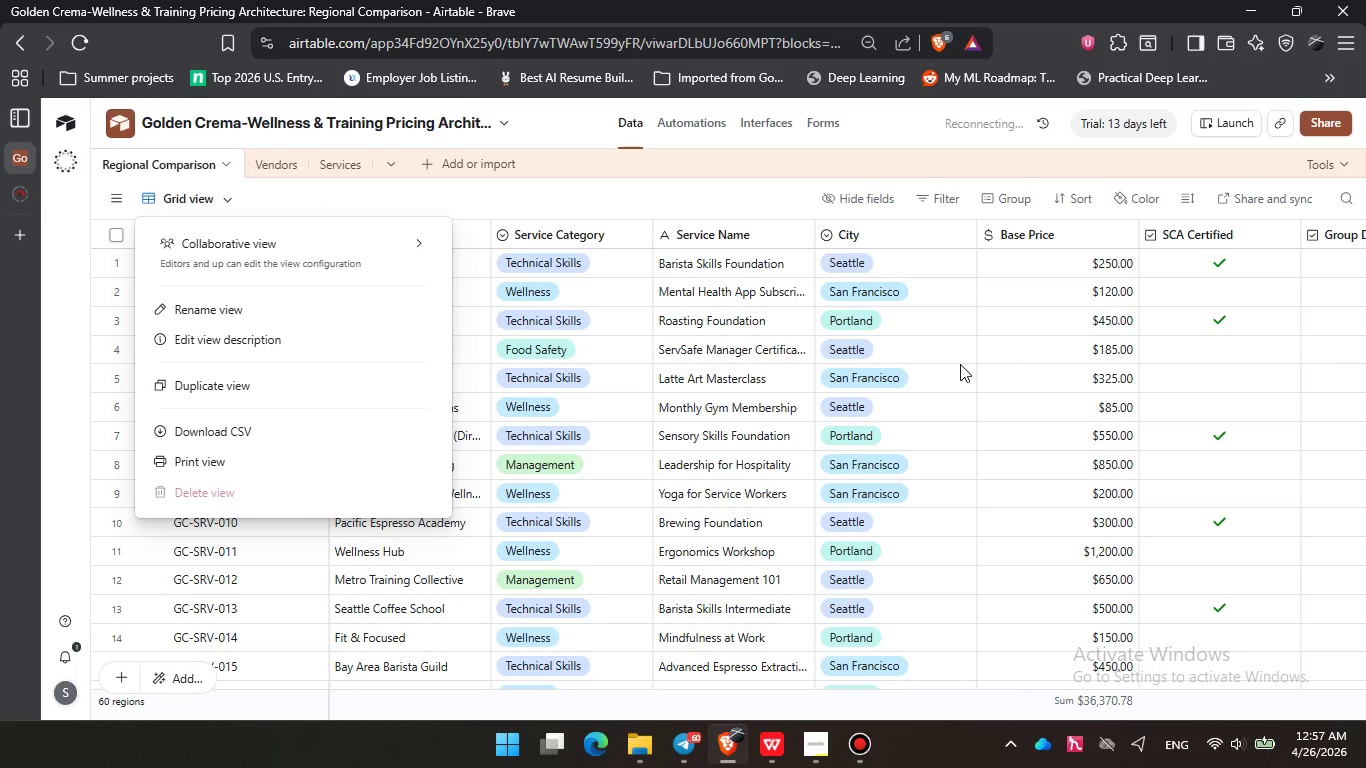 
wait(20.39)
 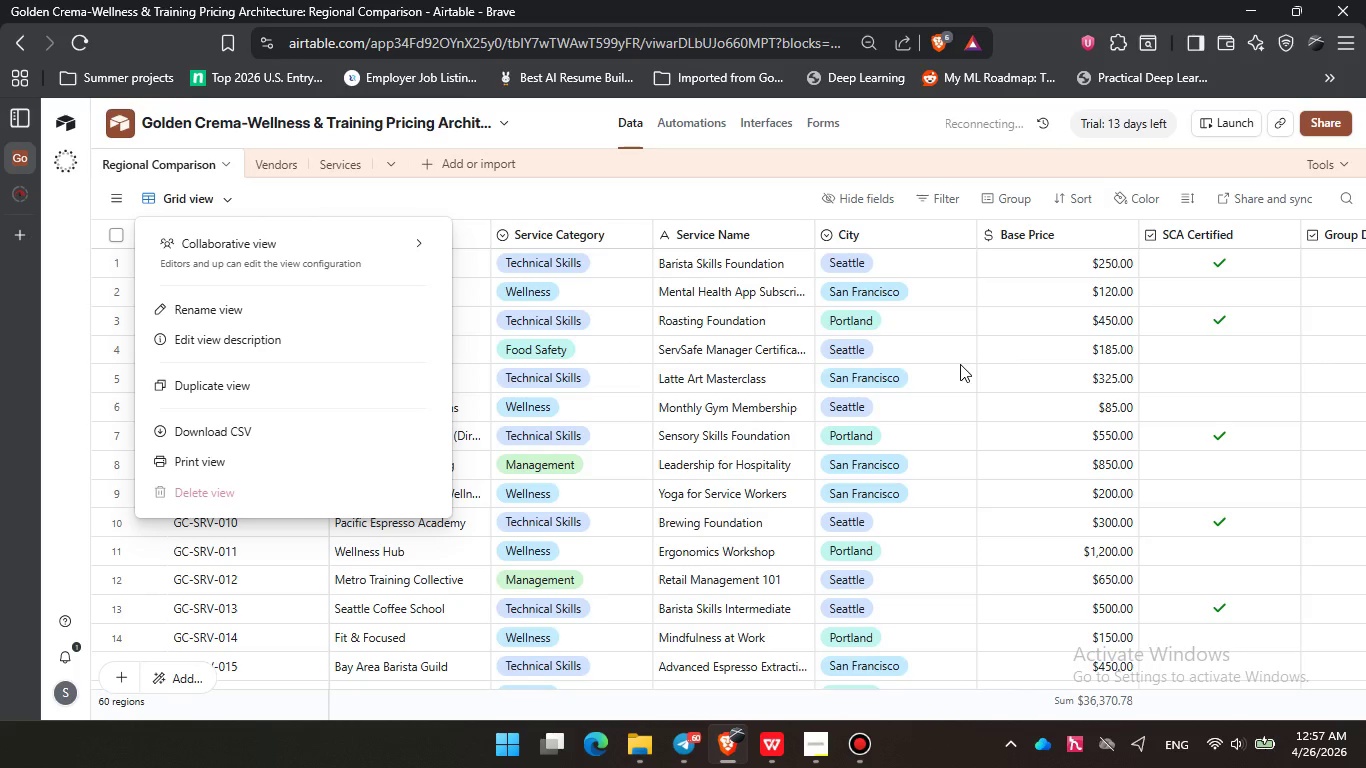 
left_click([444, 197])
 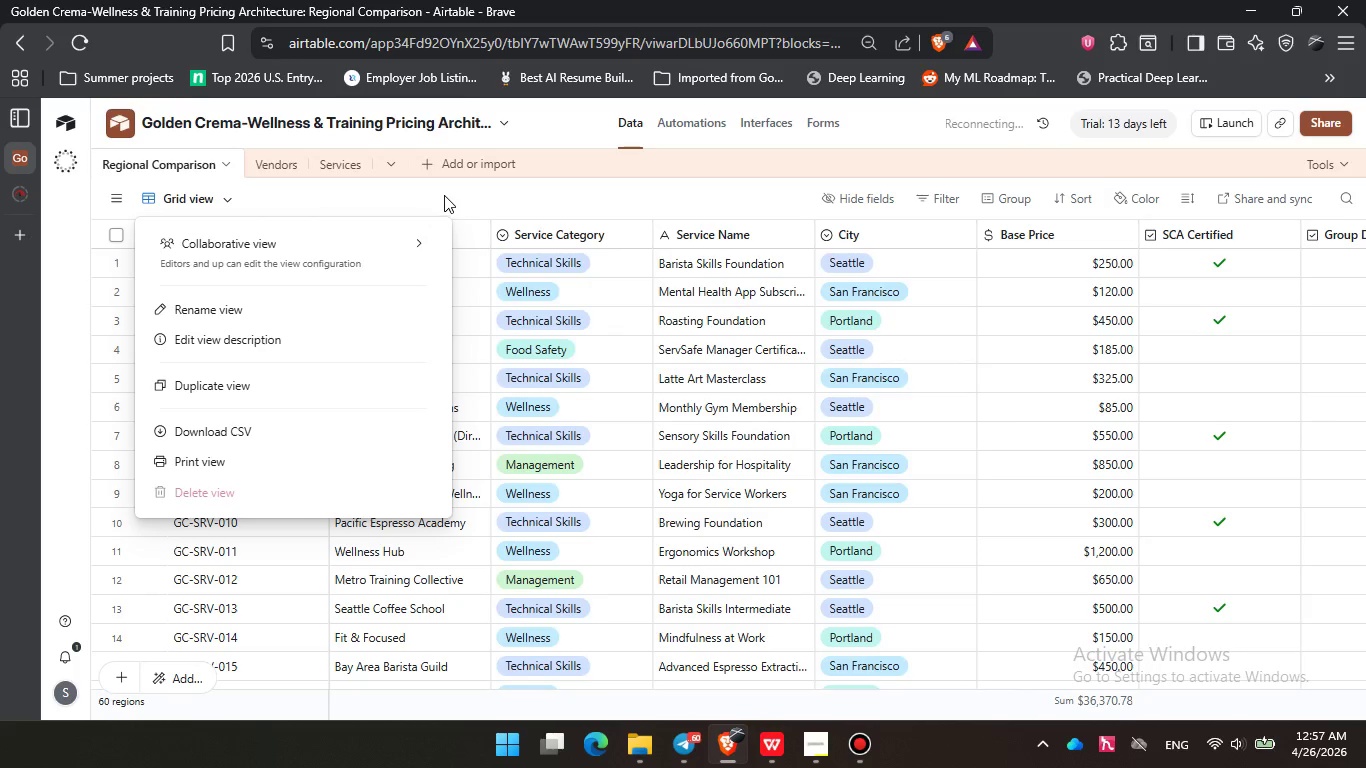 
triple_click([450, 192])
 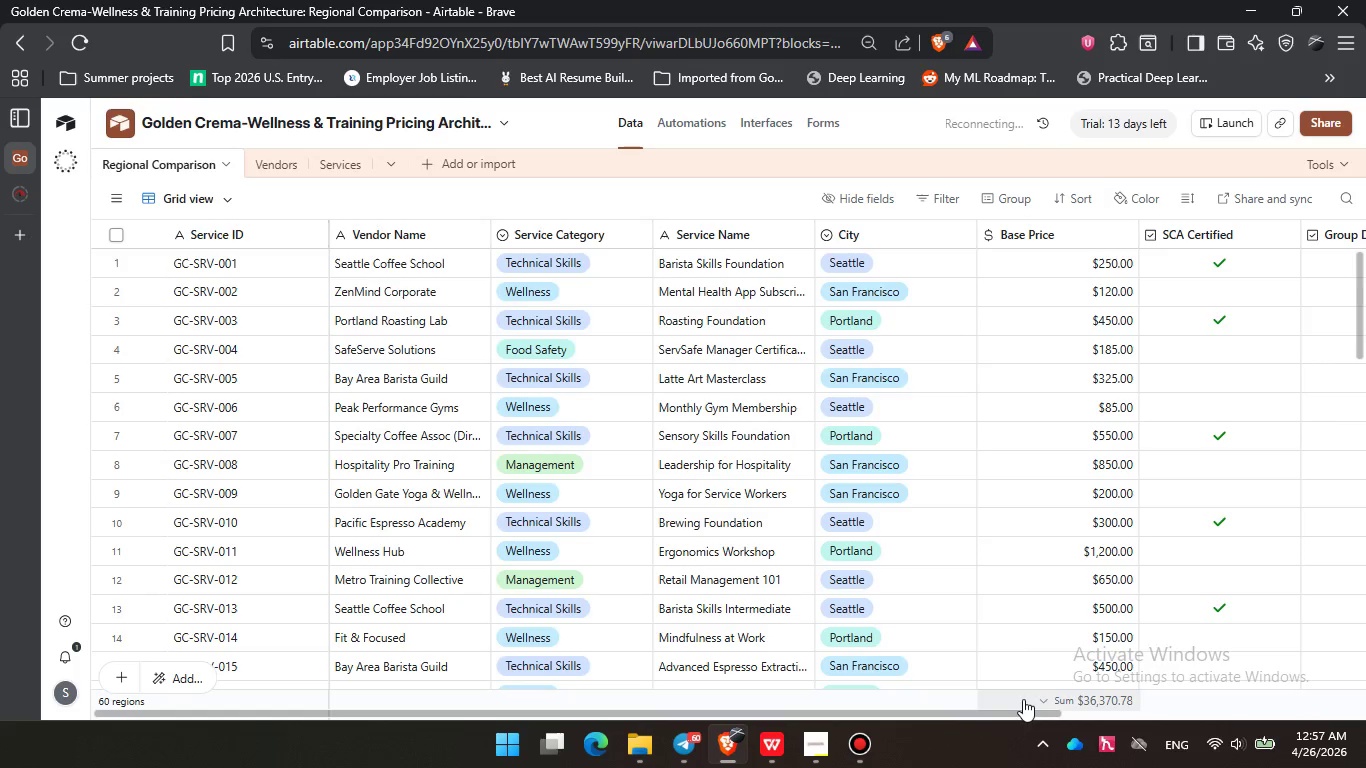 
left_click_drag(start_coordinate=[997, 718], to_coordinate=[503, 649])
 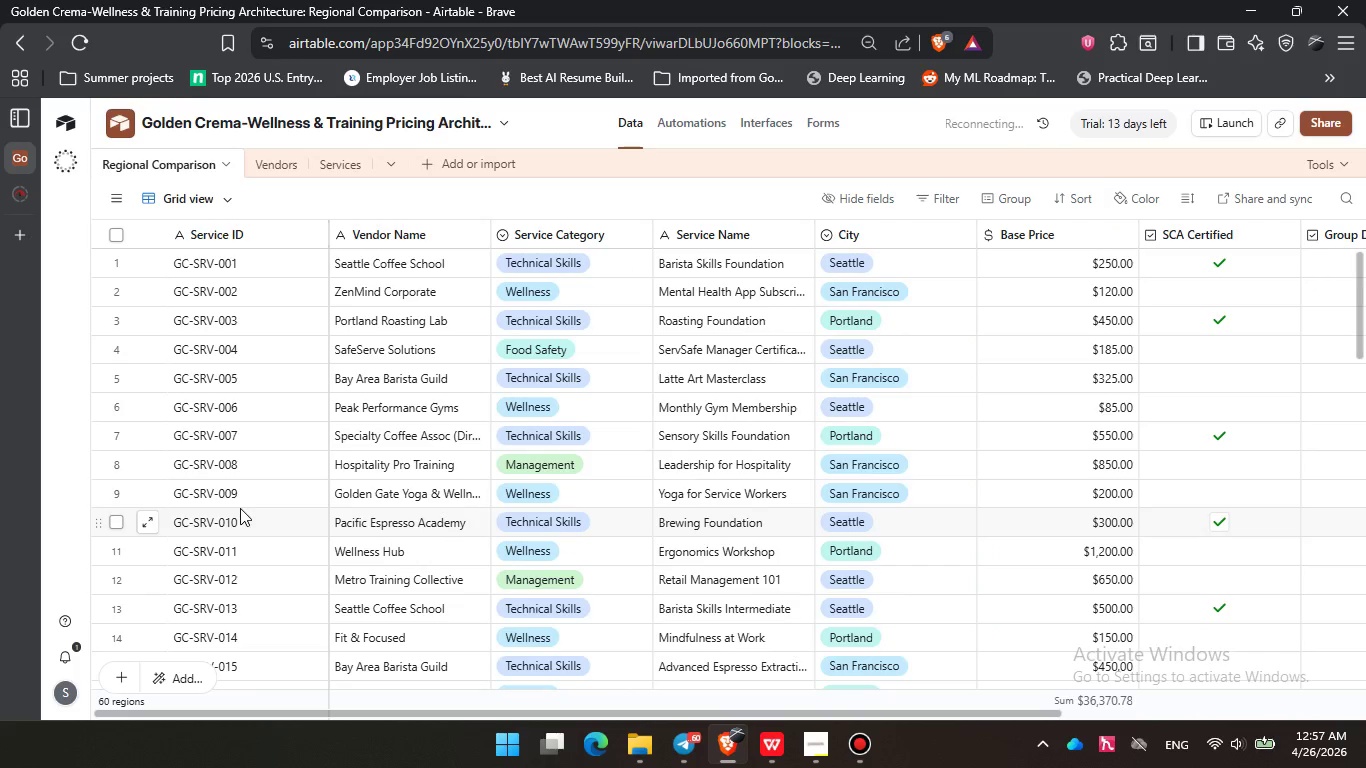 
wait(6.62)
 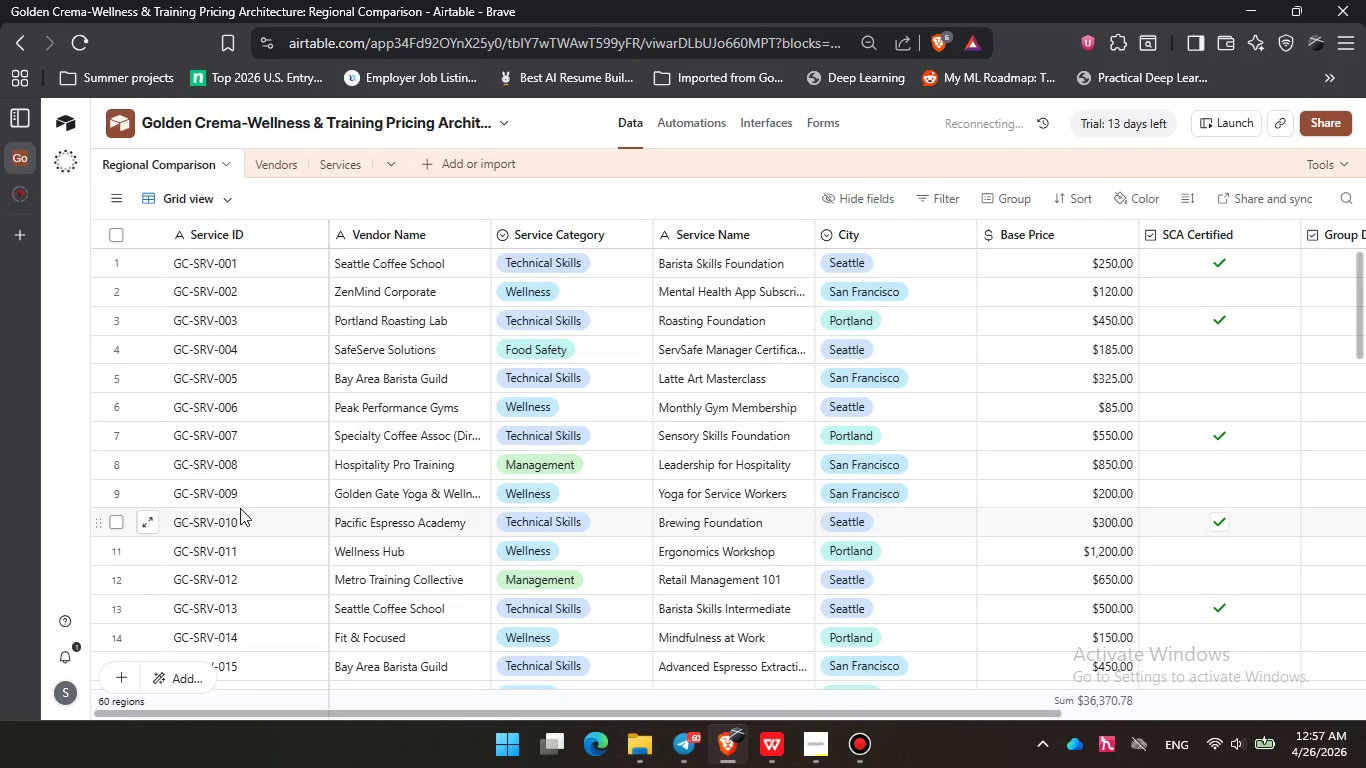 
left_click([276, 161])
 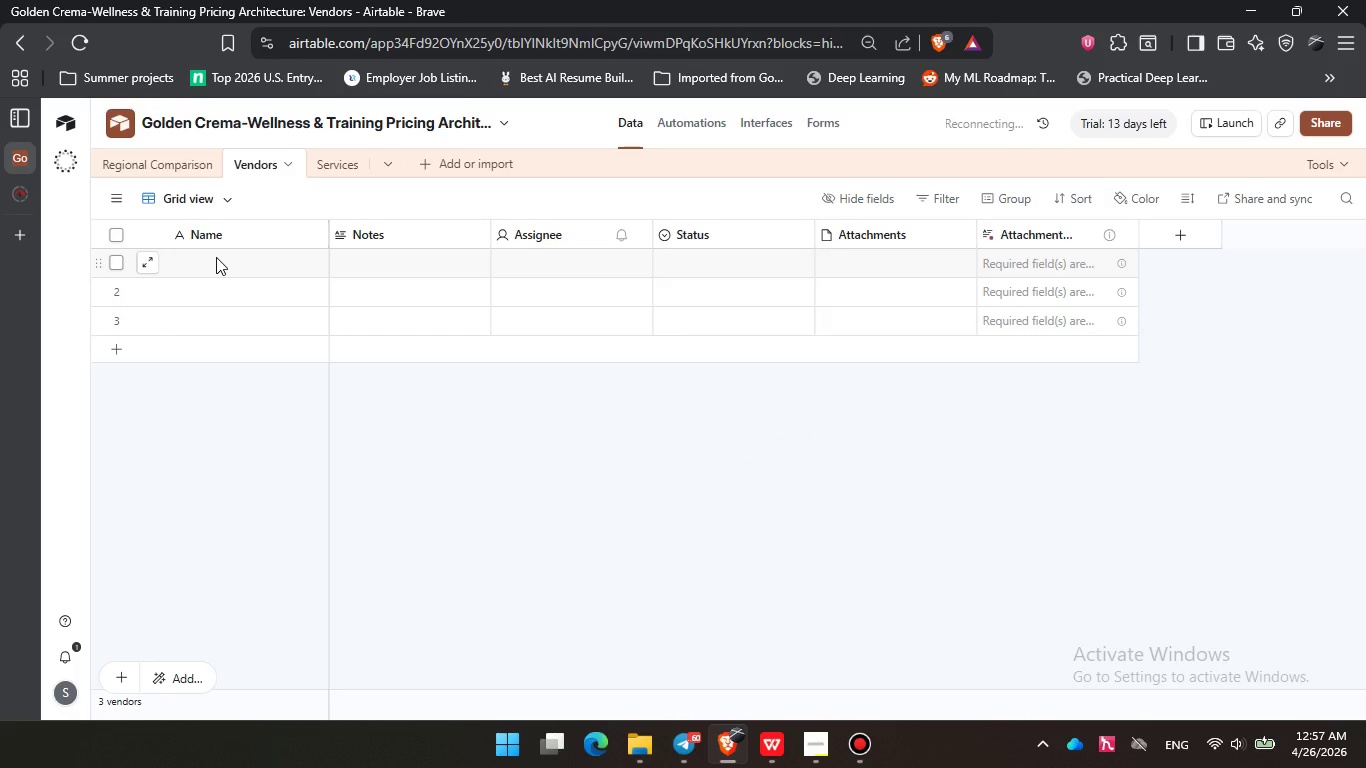 
left_click([216, 257])
 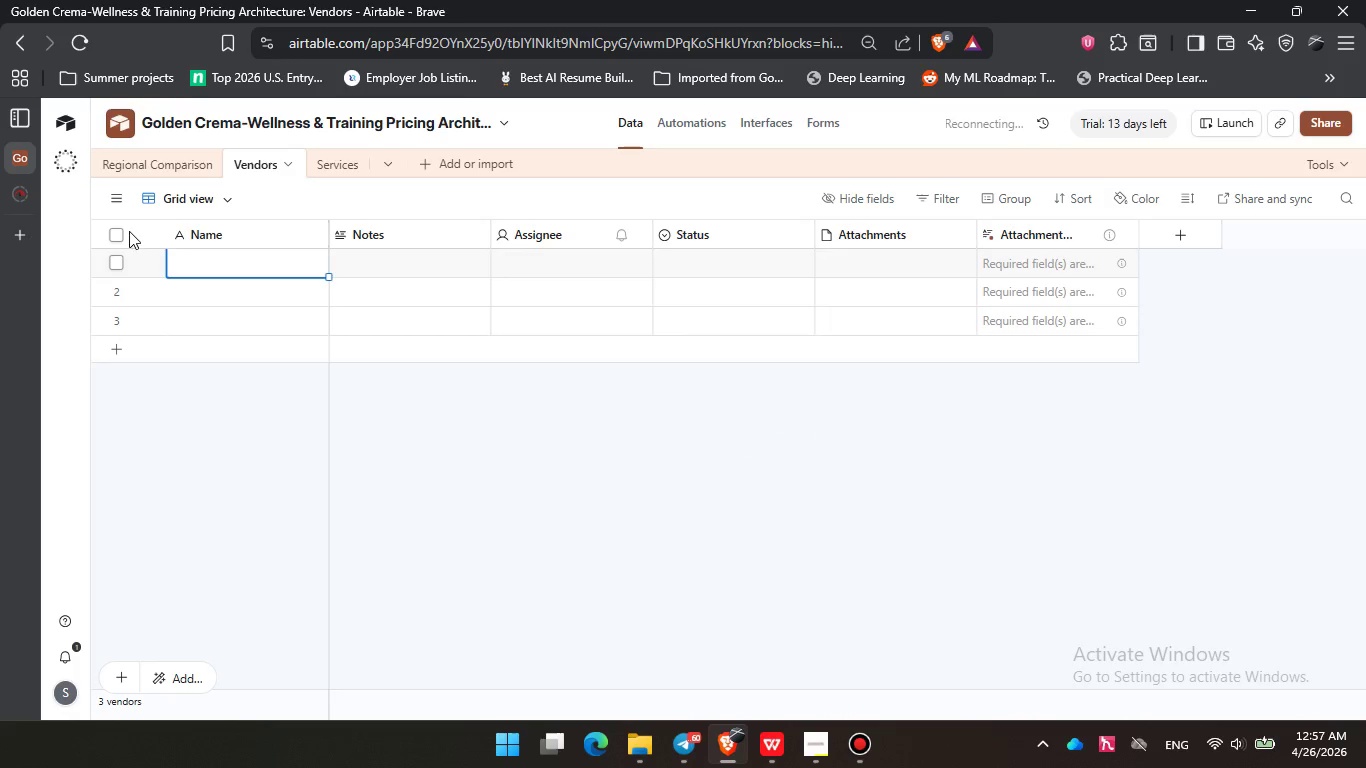 
left_click([111, 235])
 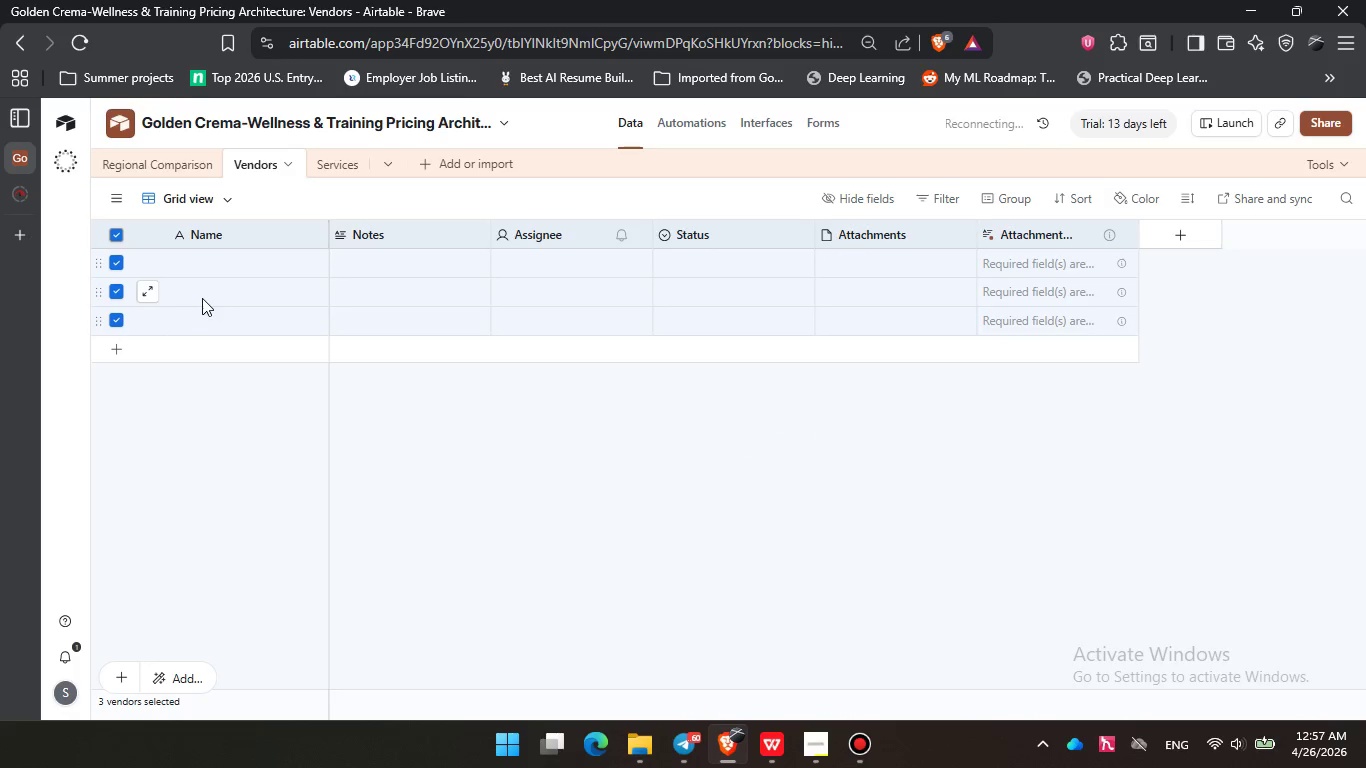 
right_click([195, 285])
 